 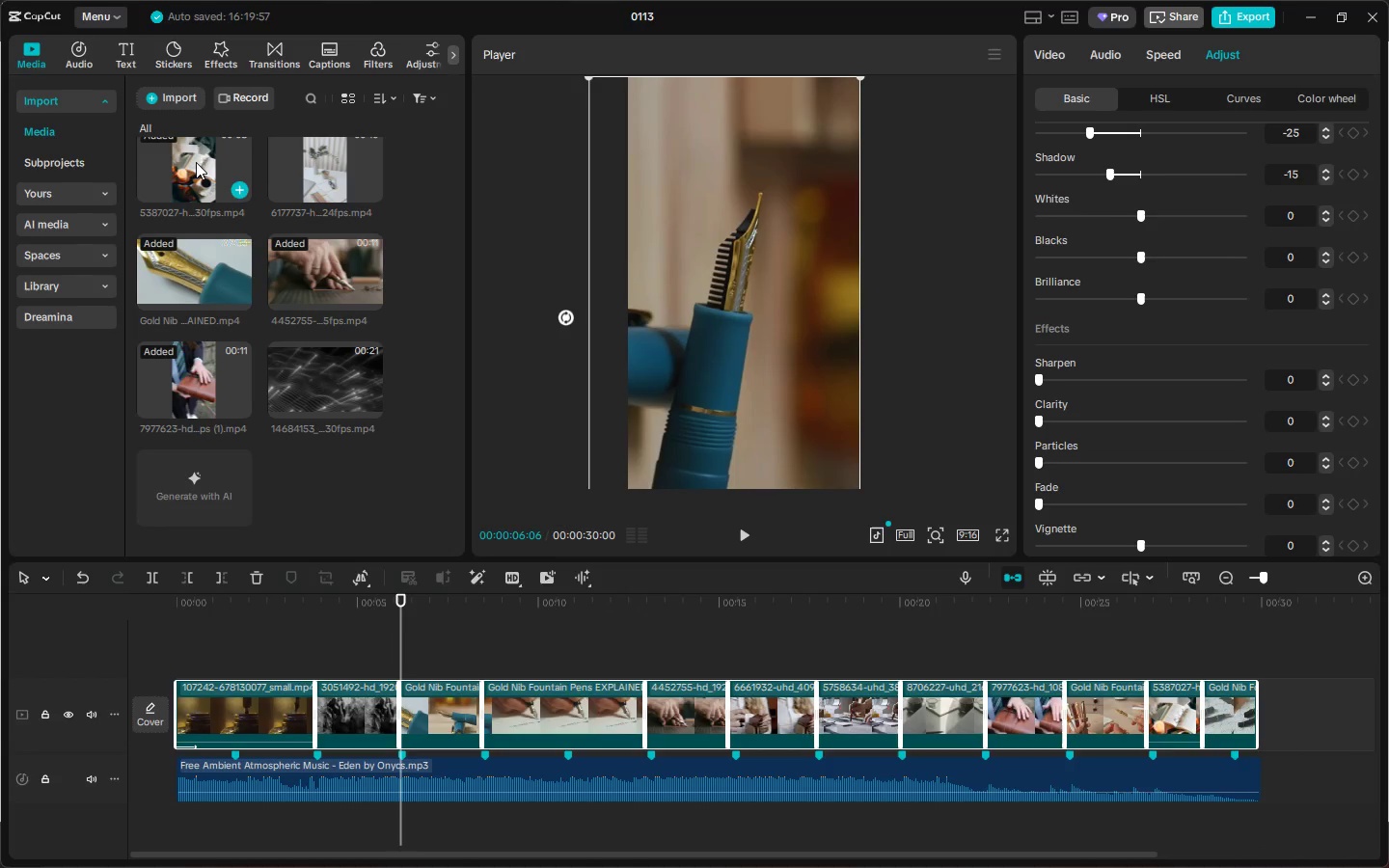 
left_click([123, 64])
 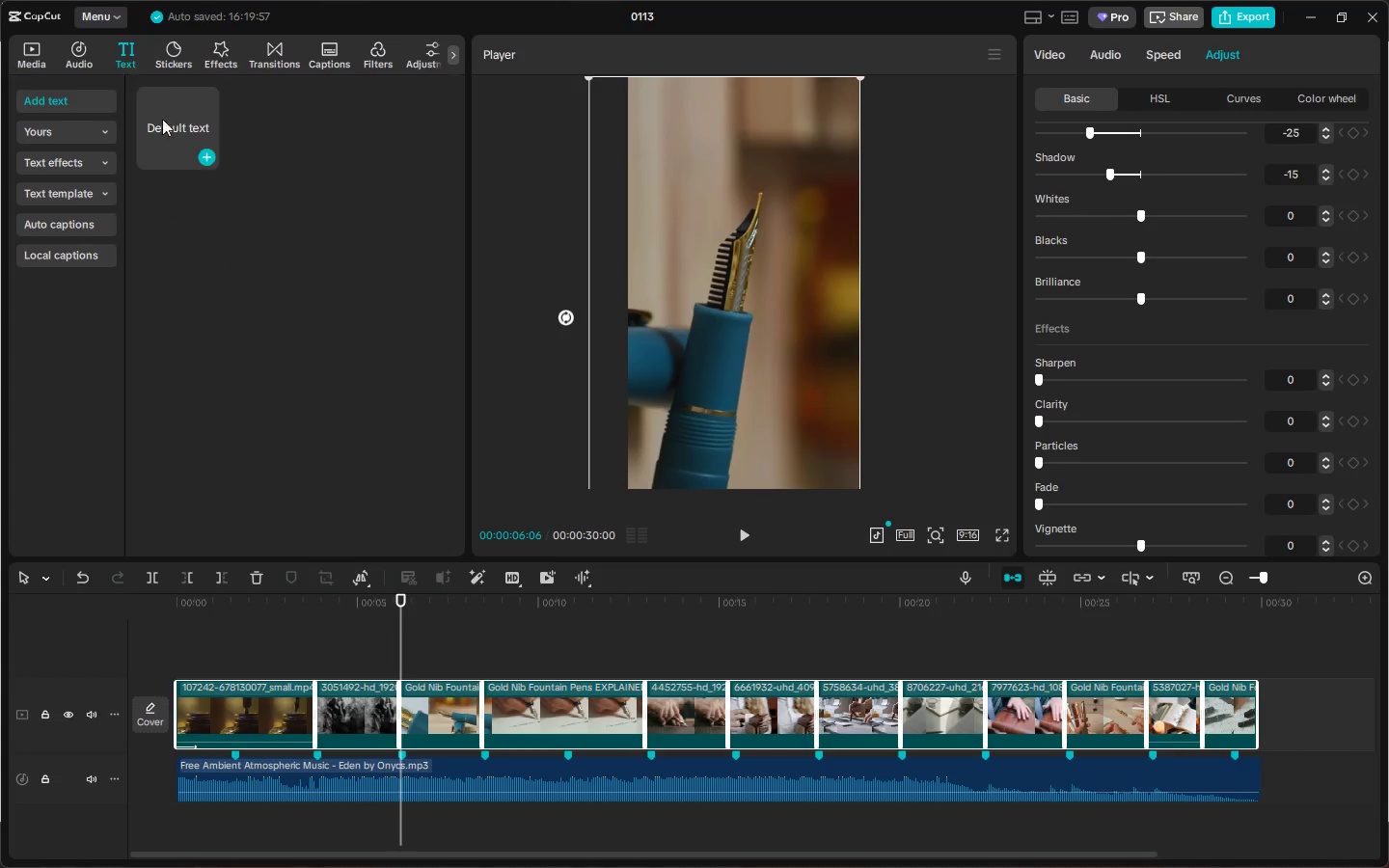 
left_click_drag(start_coordinate=[153, 127], to_coordinate=[400, 665])
 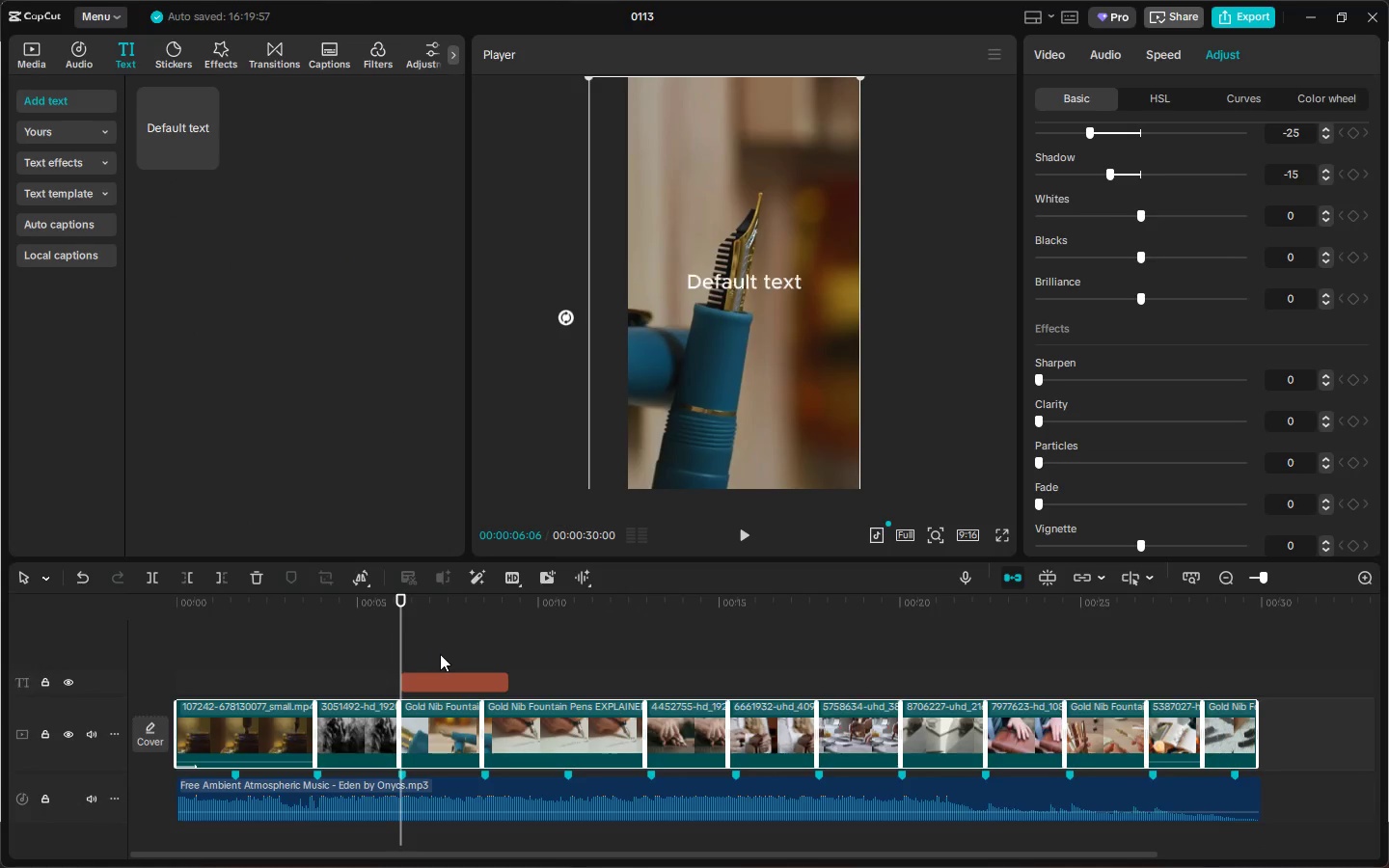 
key(Space)
 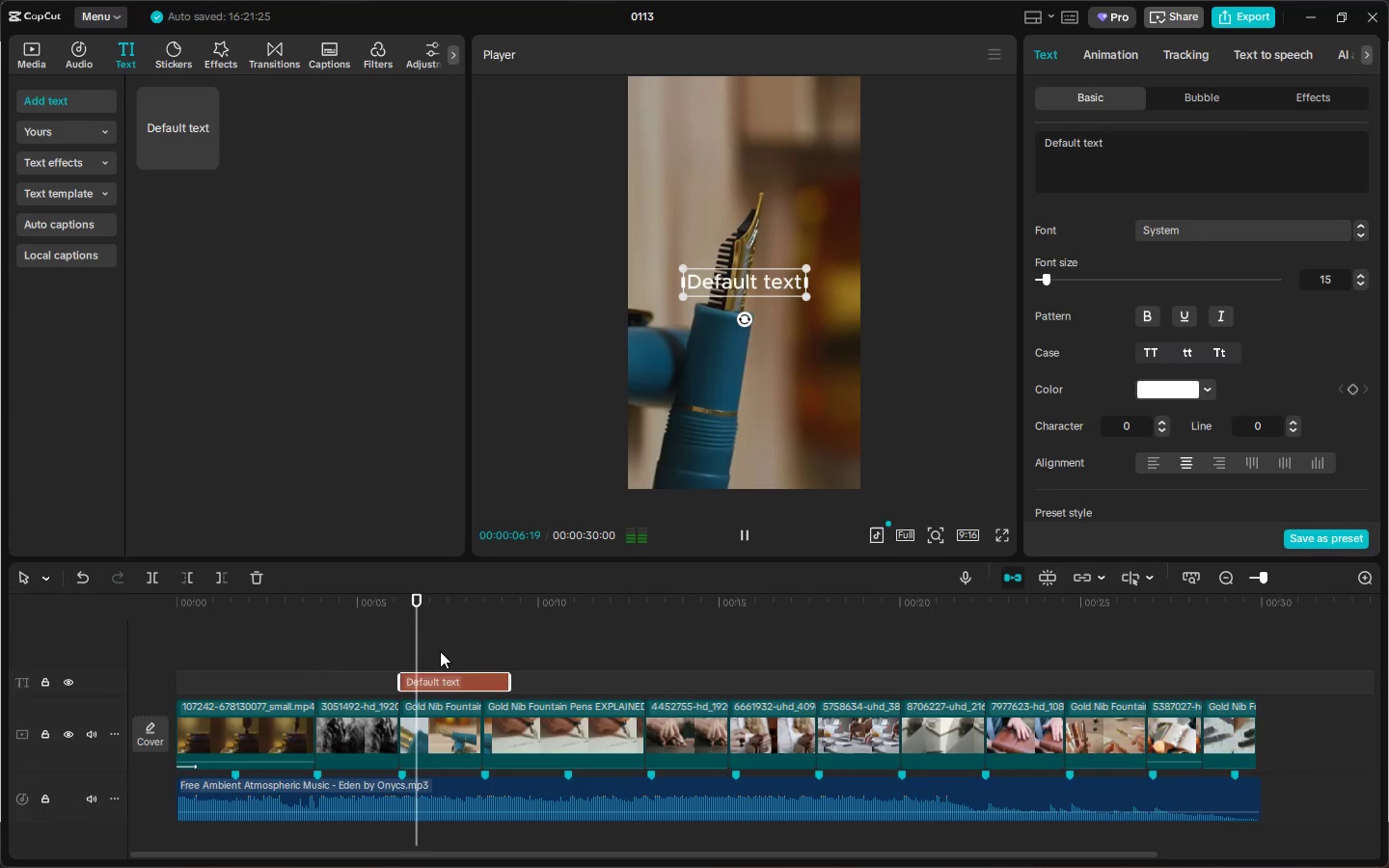 
key(Space)
 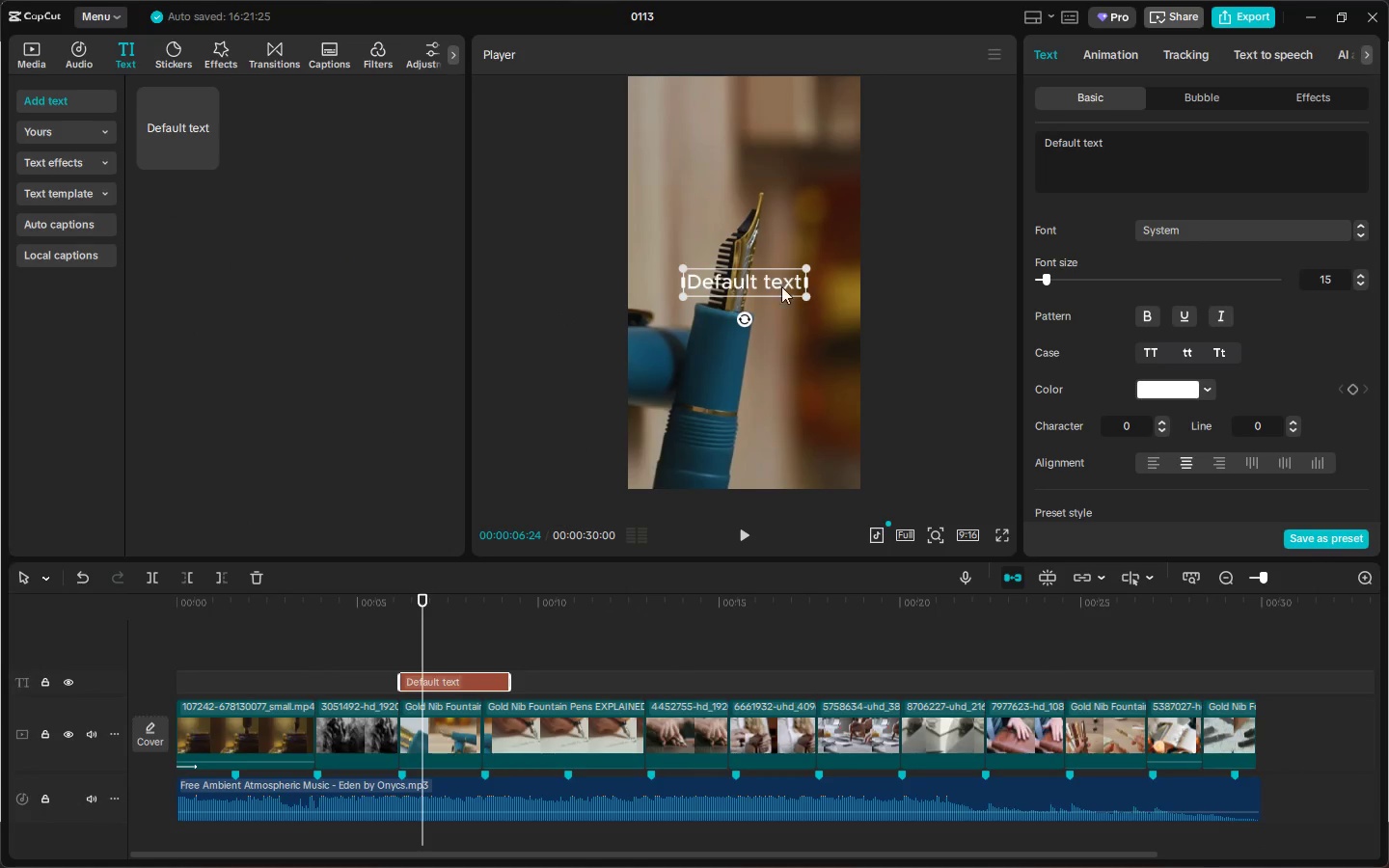 
double_click([764, 282])
 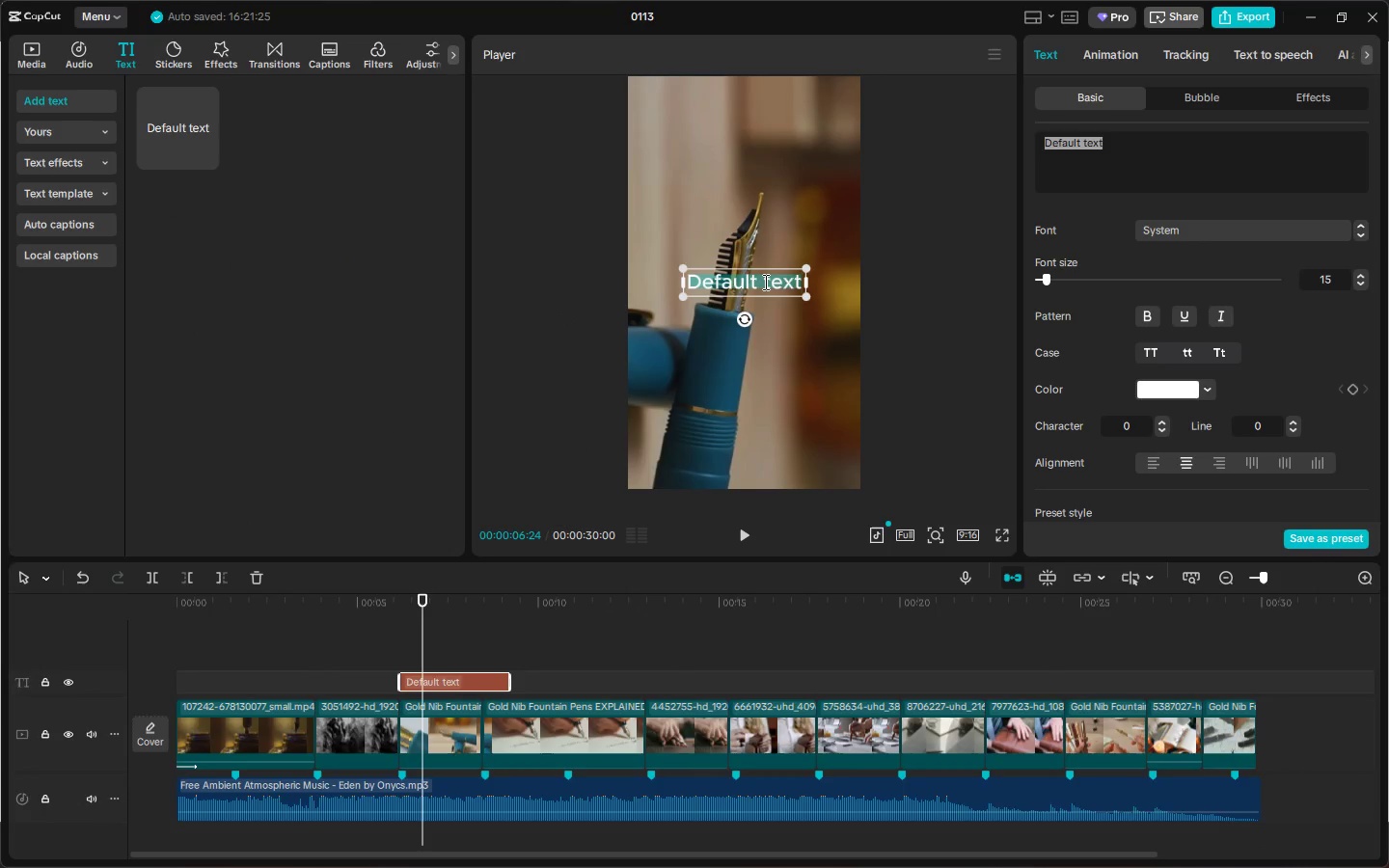 
key(Control+ControlLeft)
 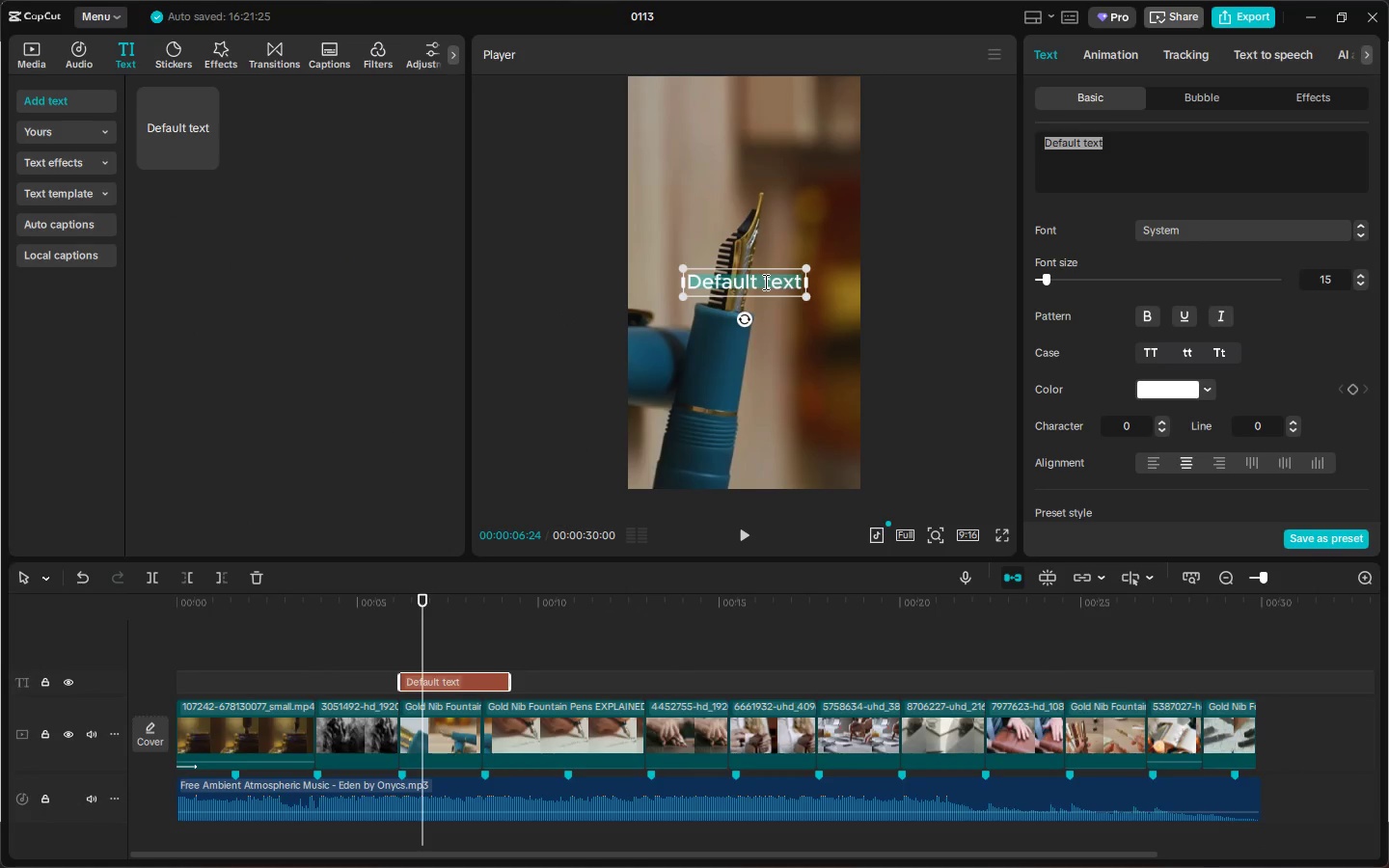 
key(Control+V)
 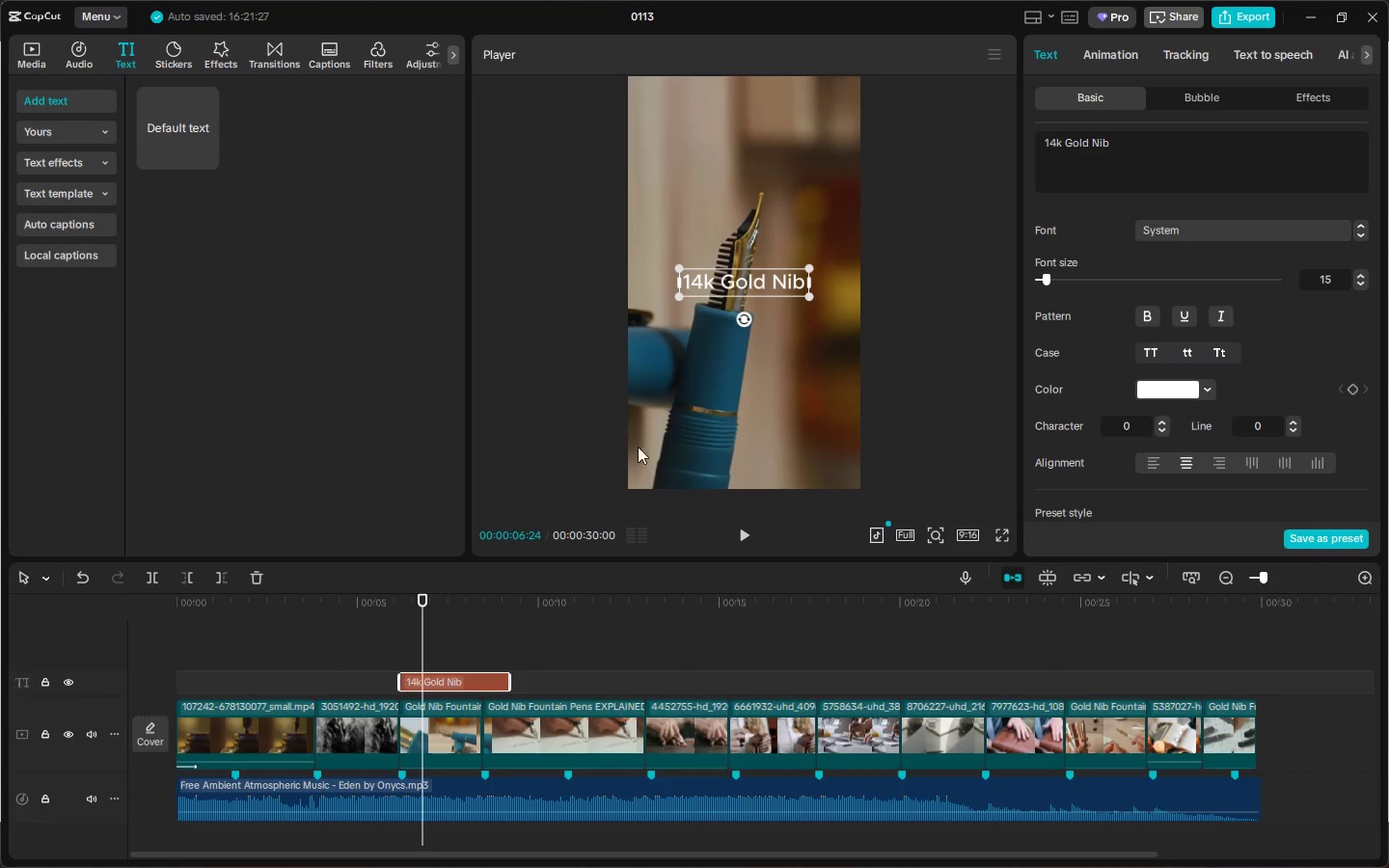 
key(Space)
 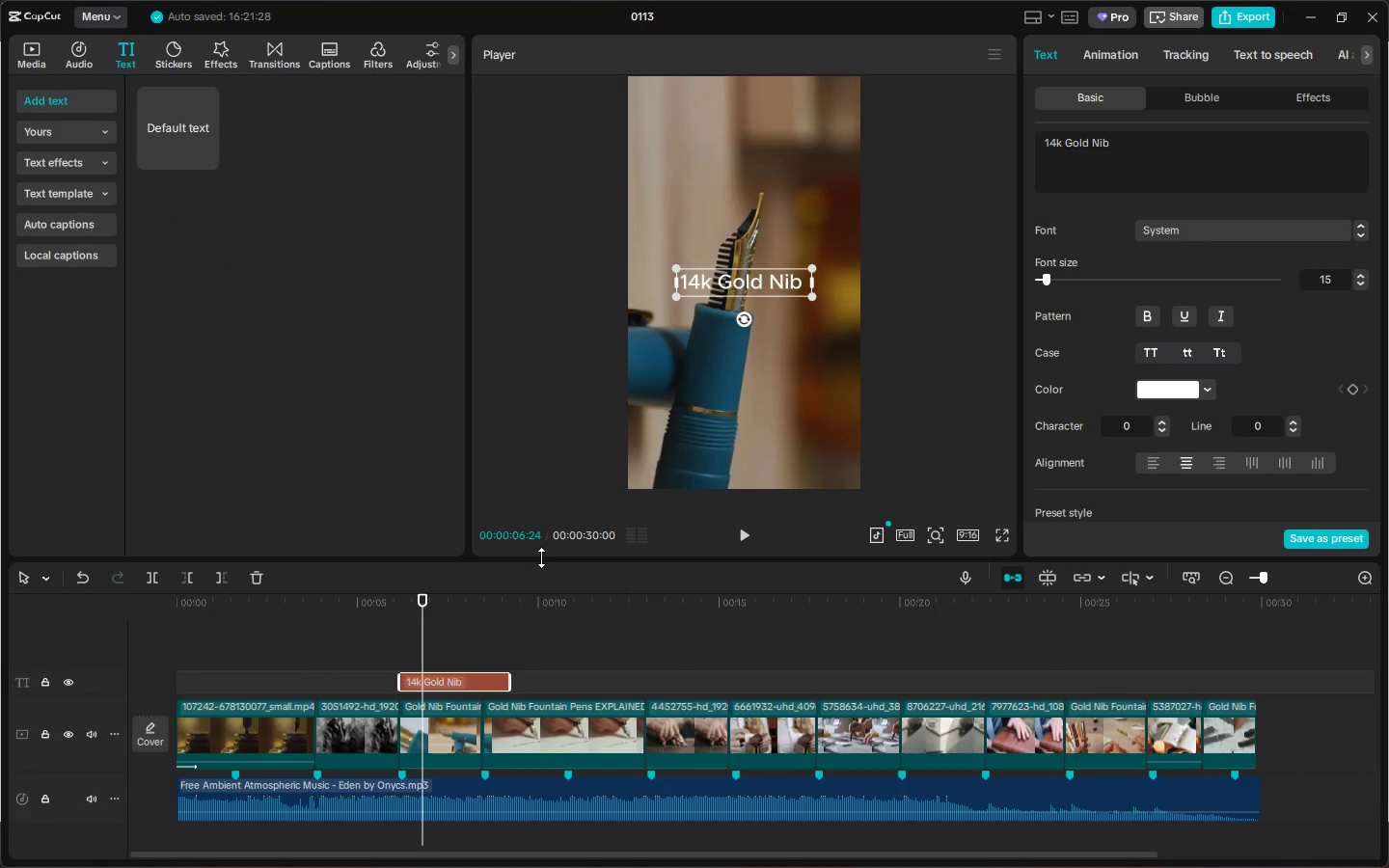 
key(Space)
 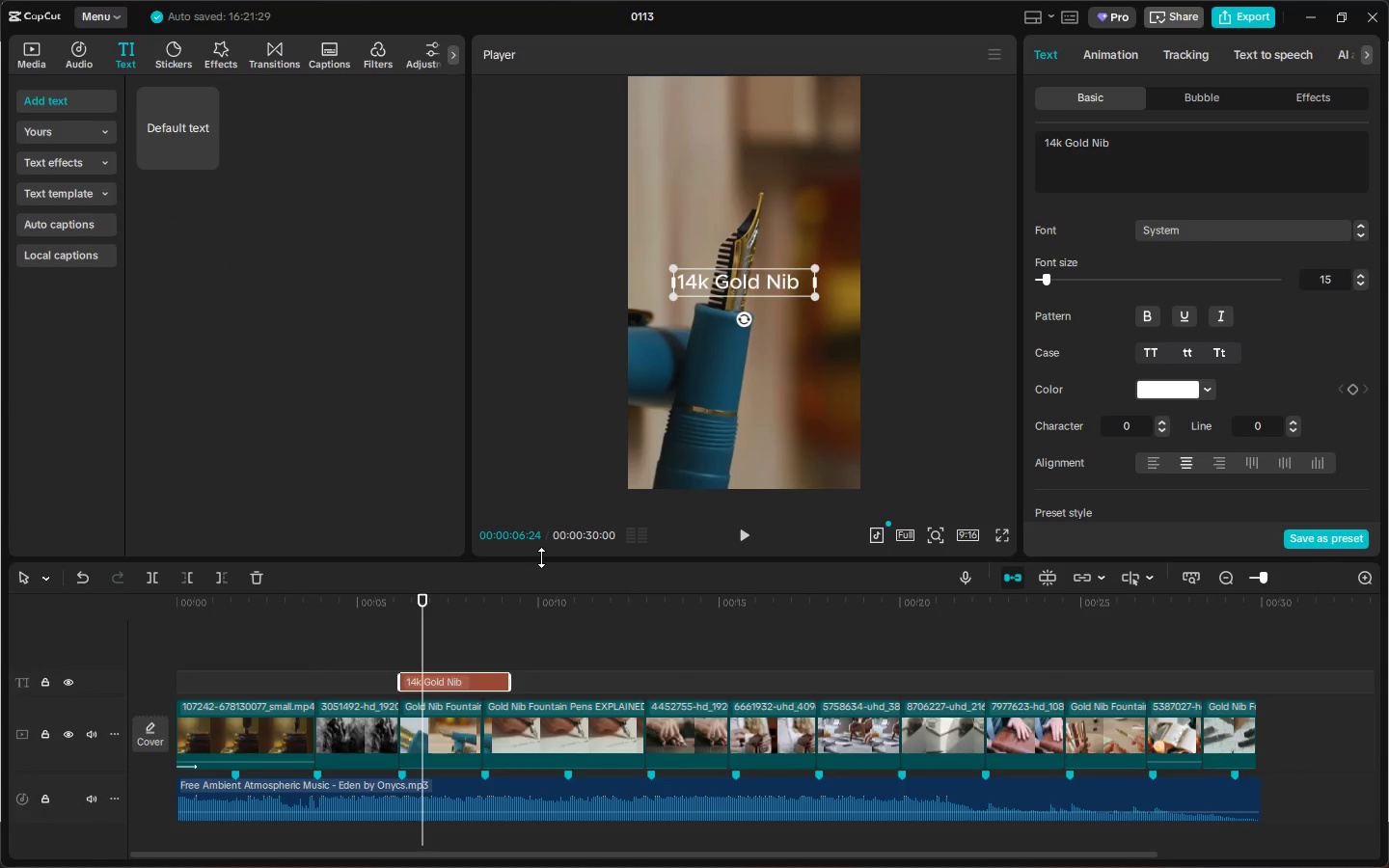 
key(Backspace)
 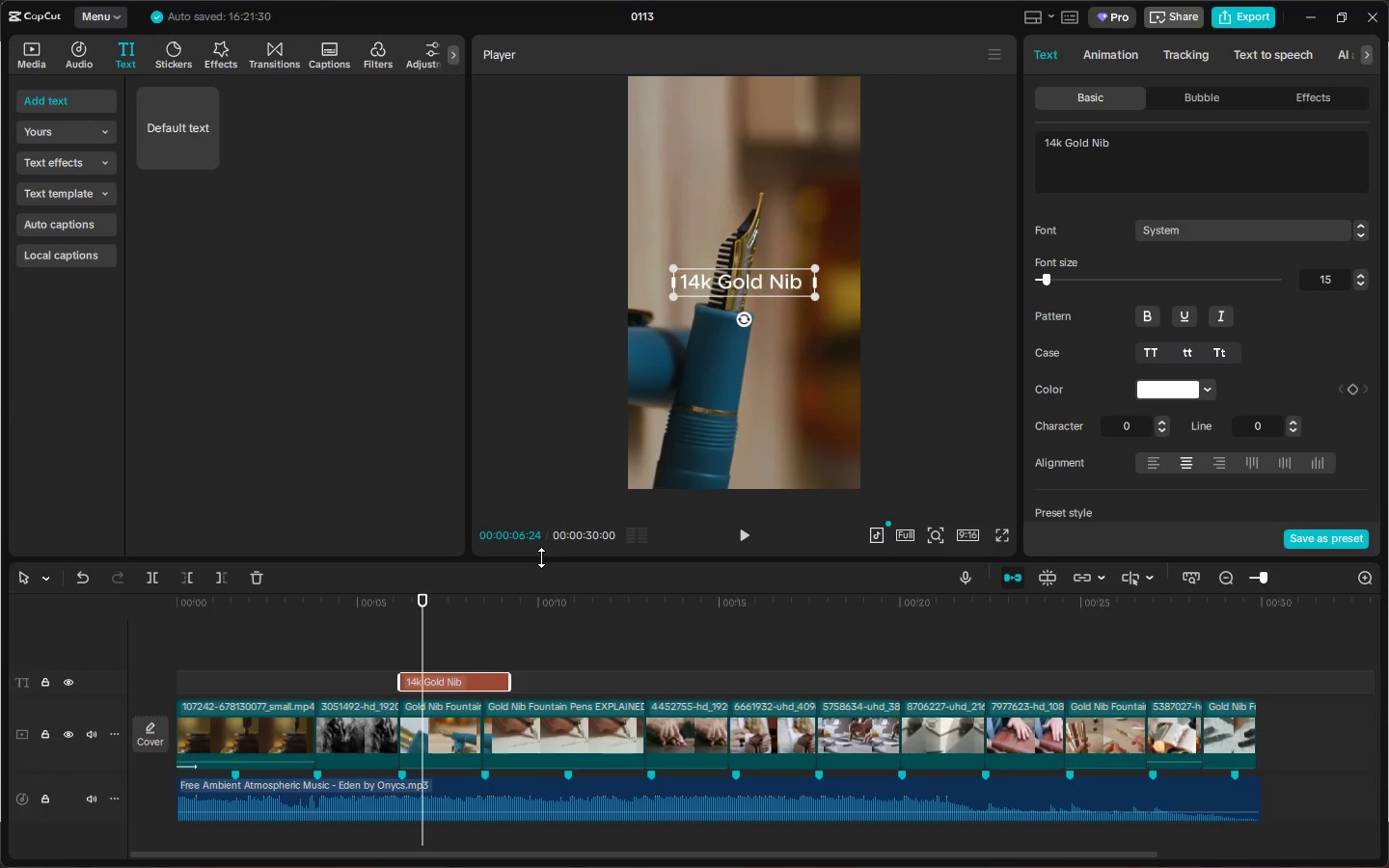 
key(Backspace)
 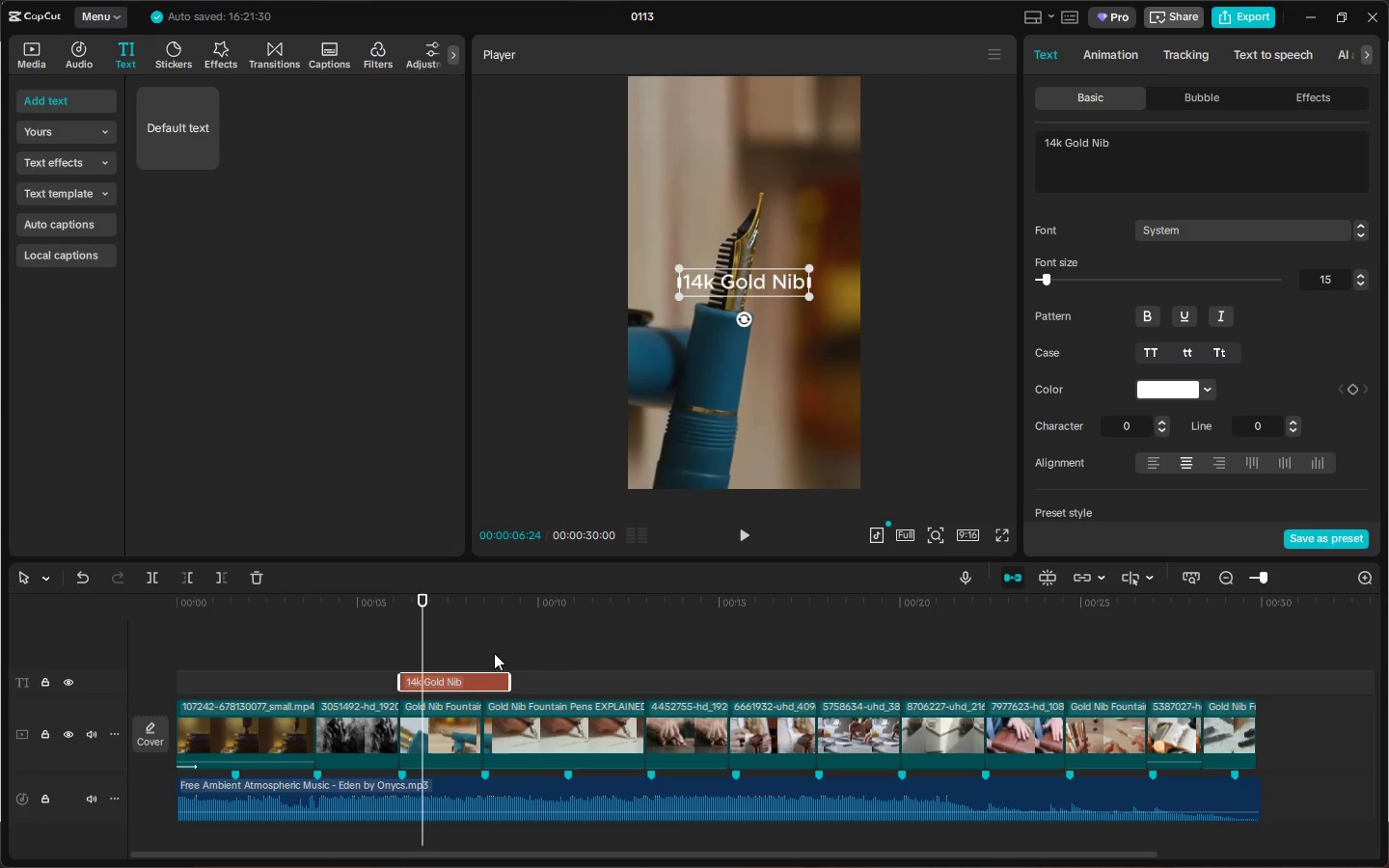 
left_click([480, 639])
 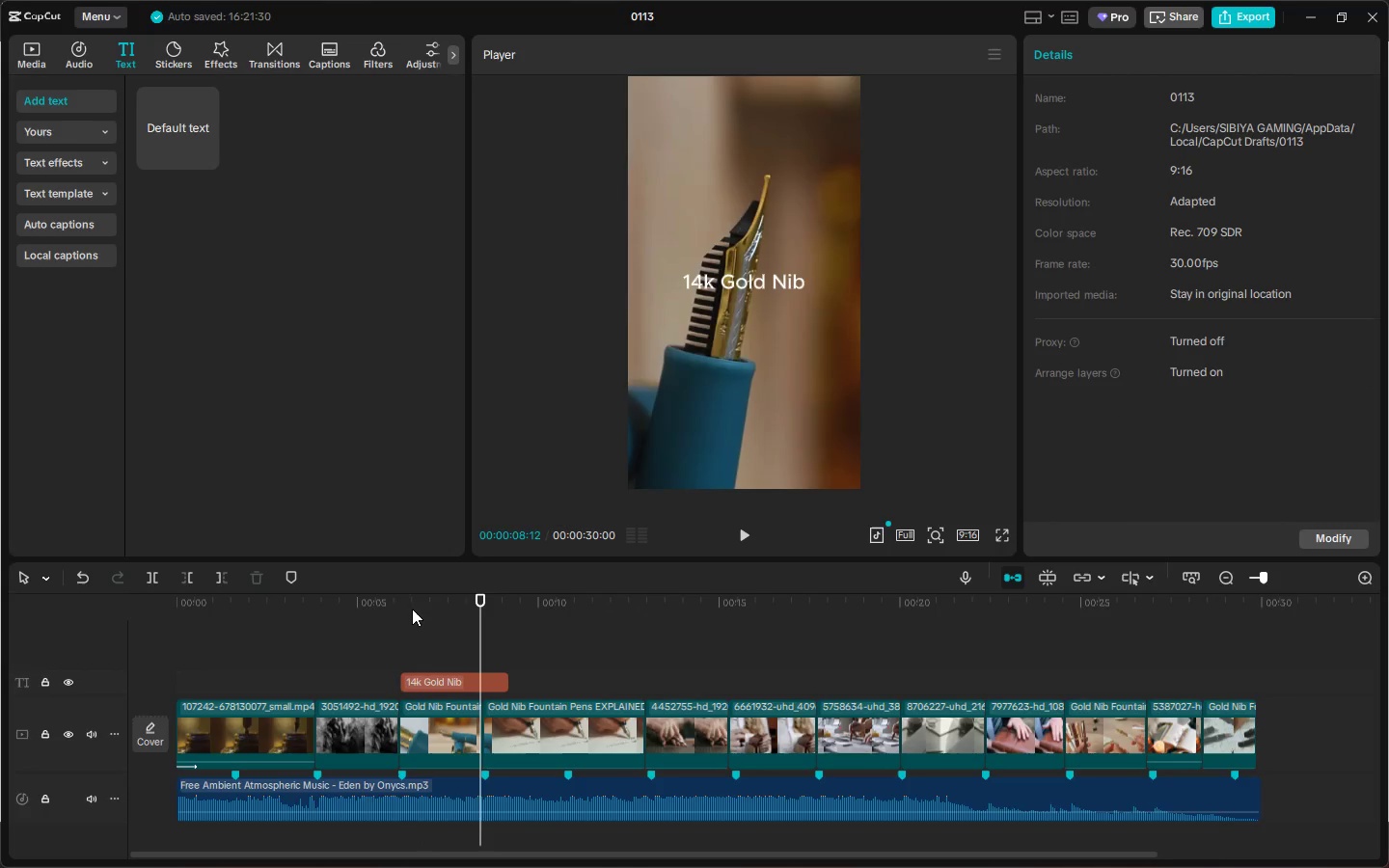 
left_click_drag(start_coordinate=[406, 609], to_coordinate=[394, 612])
 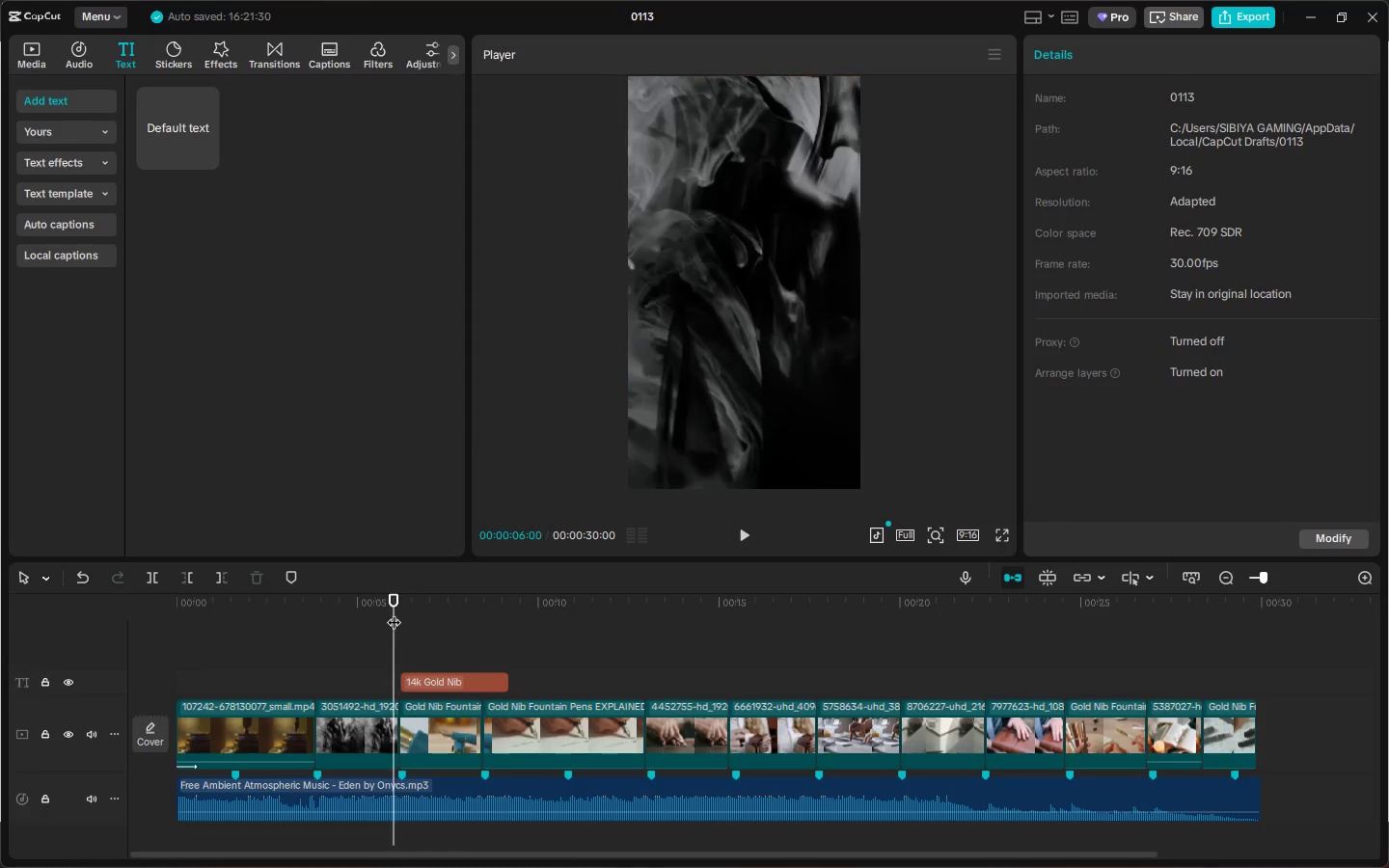 
key(Space)
 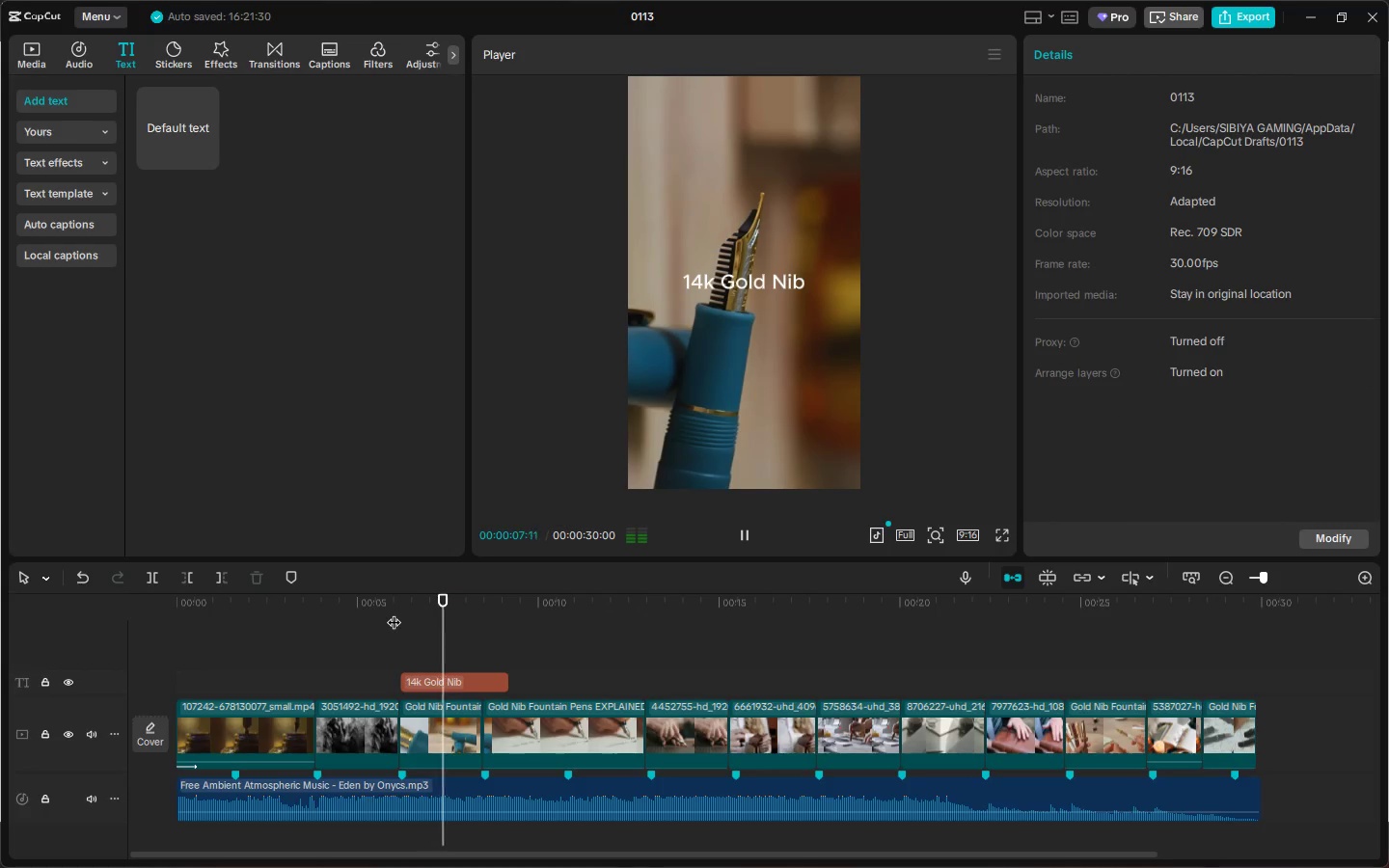 
key(Space)
 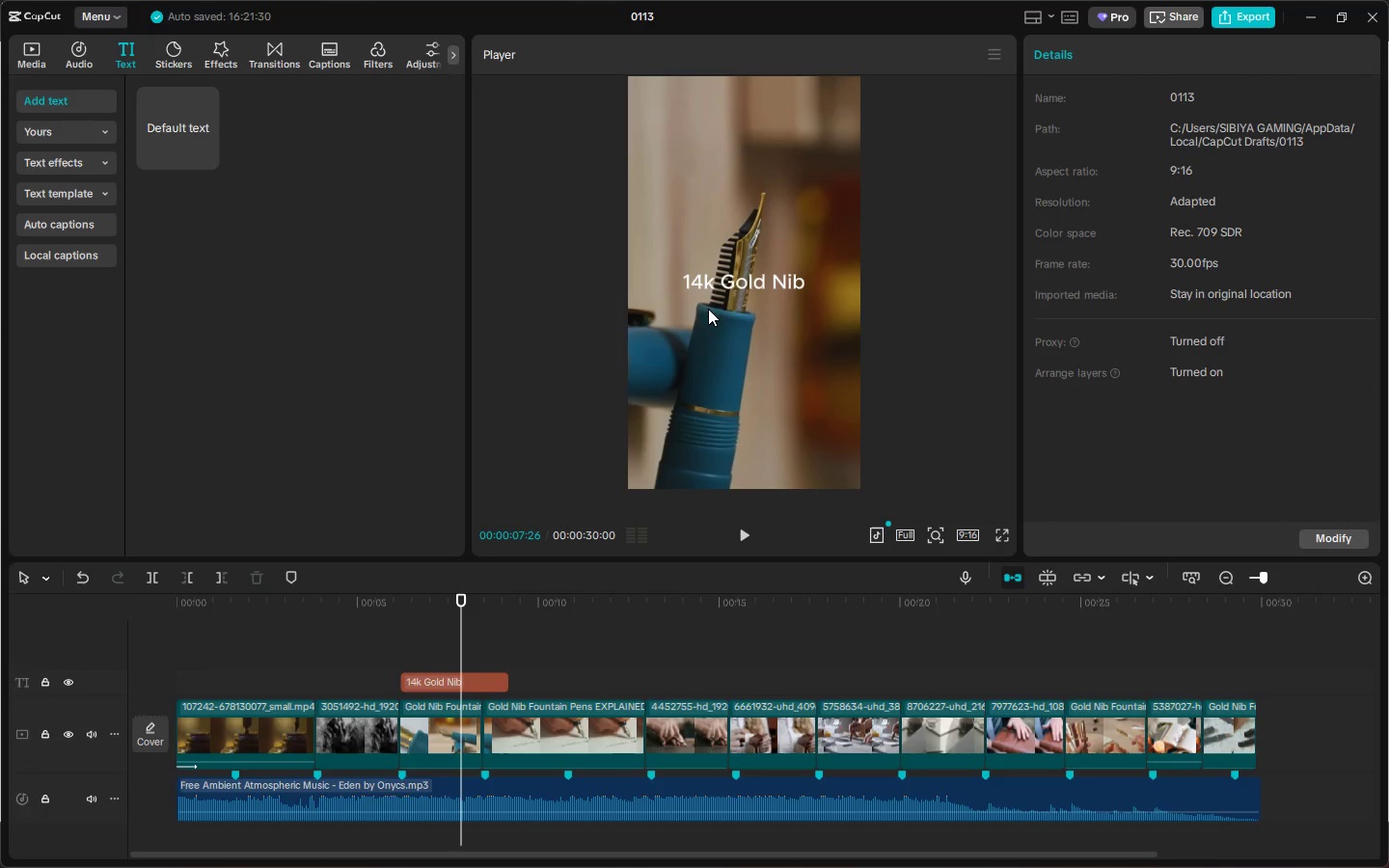 
left_click([731, 291])
 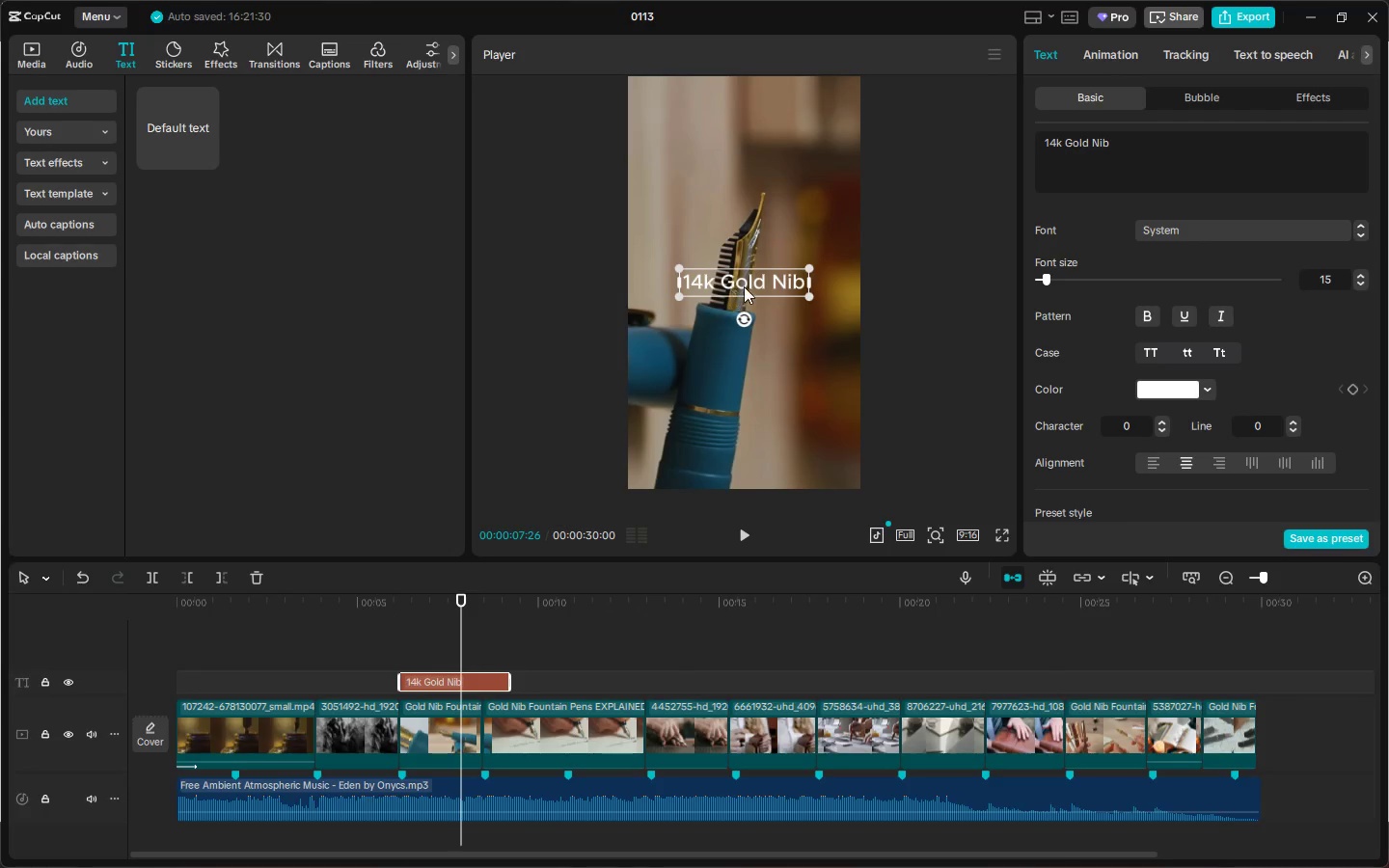 
left_click_drag(start_coordinate=[745, 286], to_coordinate=[749, 173])
 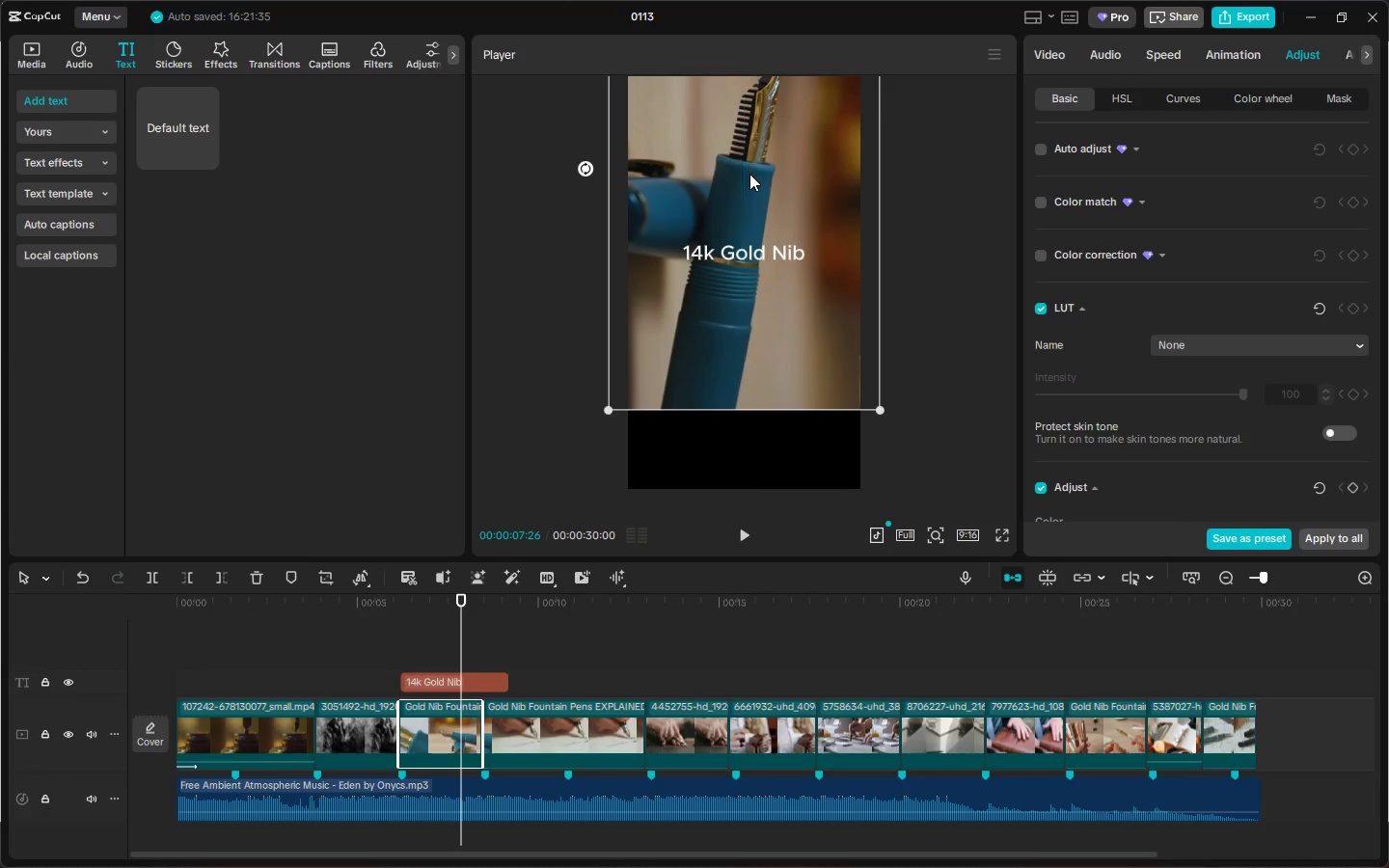 
key(Control+ControlLeft)
 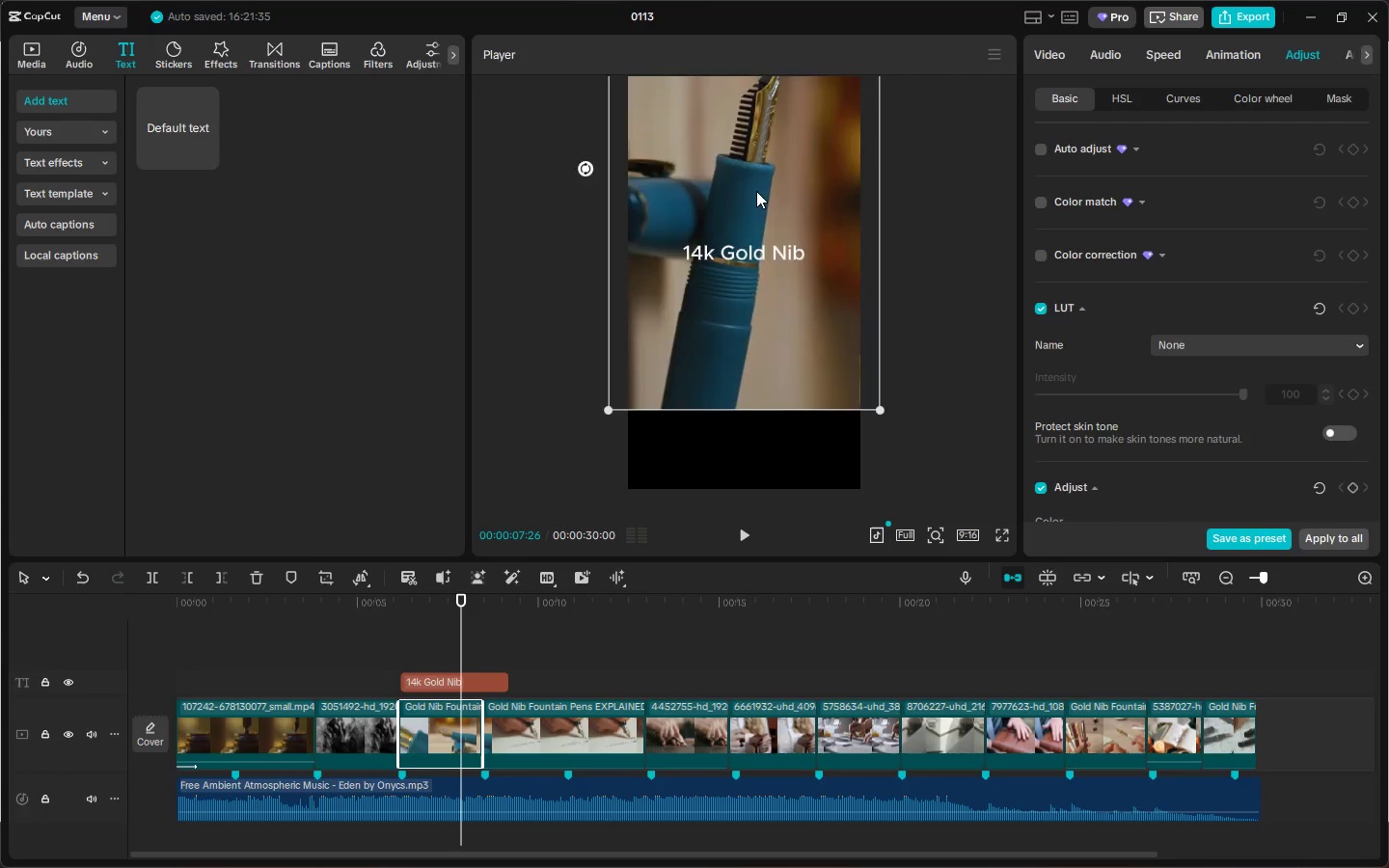 
key(Control+Z)
 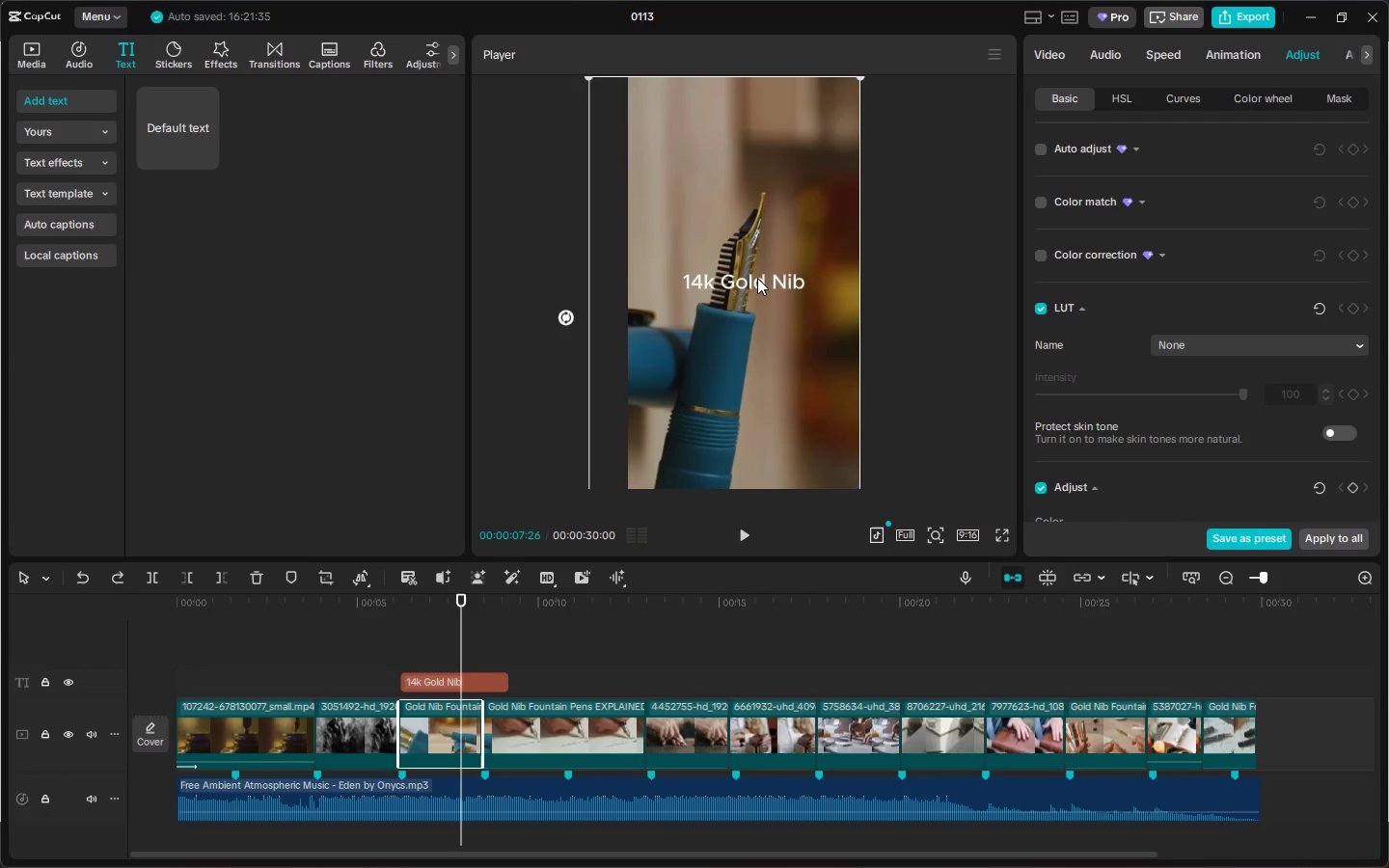 
left_click_drag(start_coordinate=[755, 284], to_coordinate=[754, 297])
 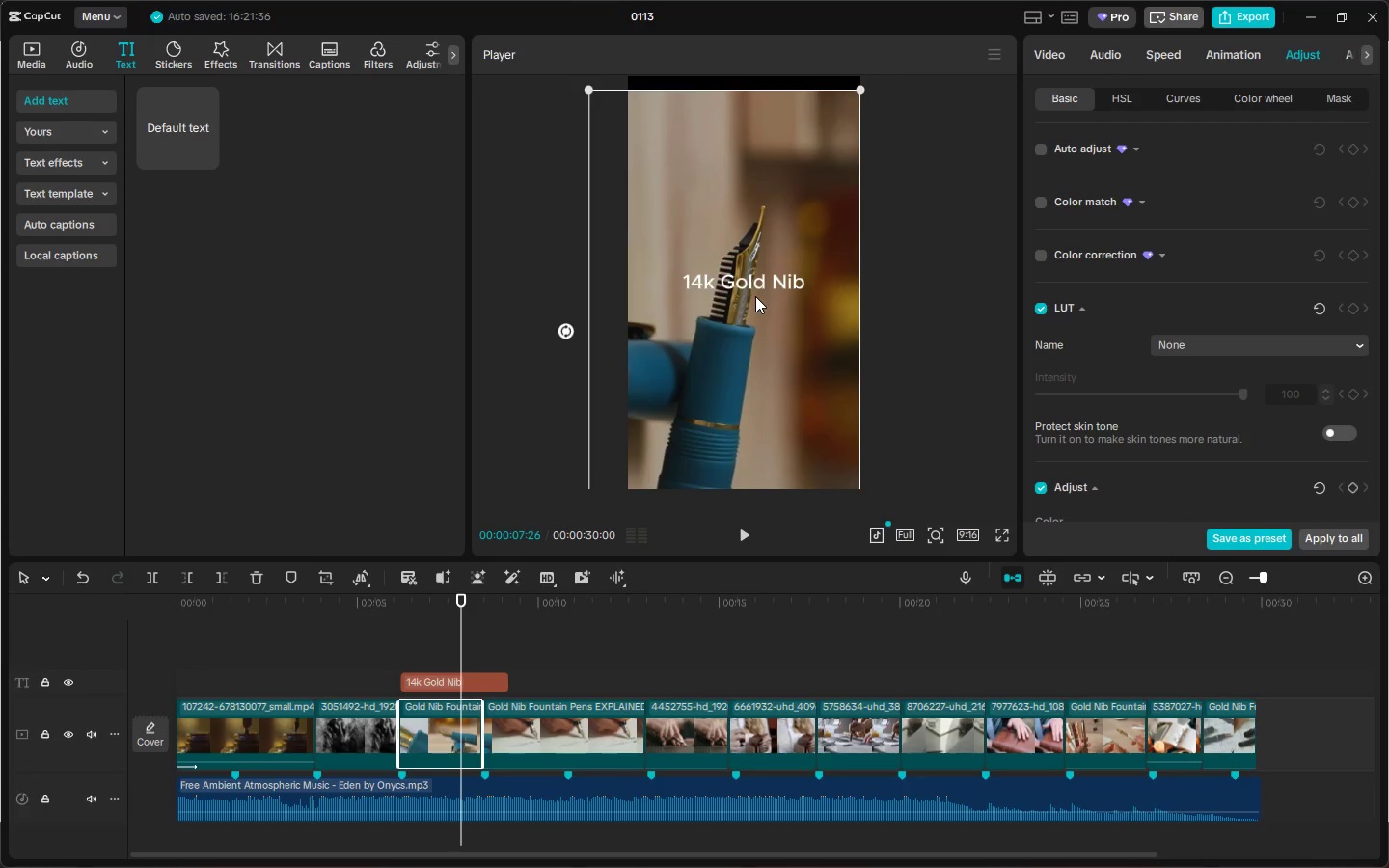 
key(Control+ControlLeft)
 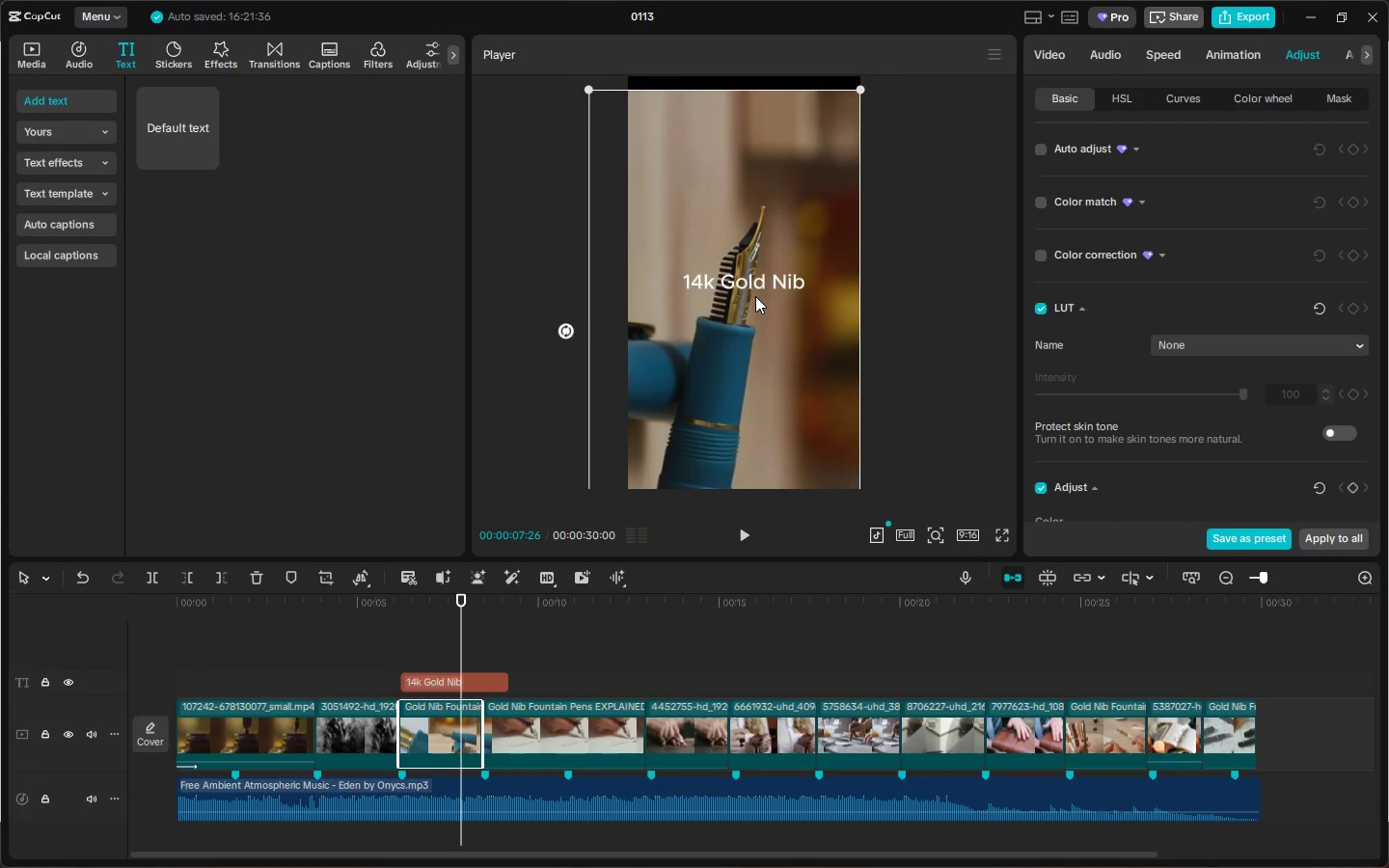 
key(Control+Z)
 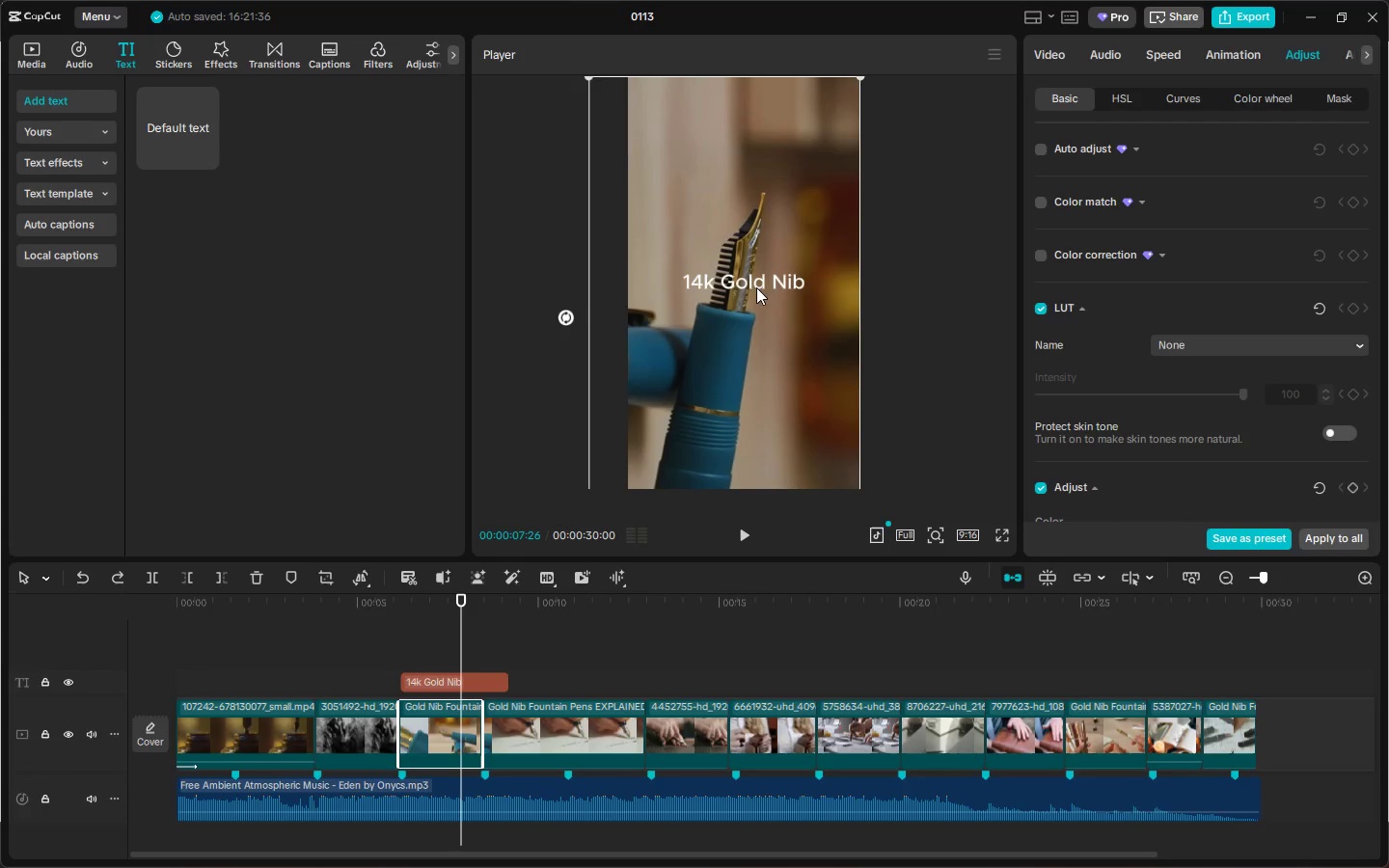 
left_click([742, 285])
 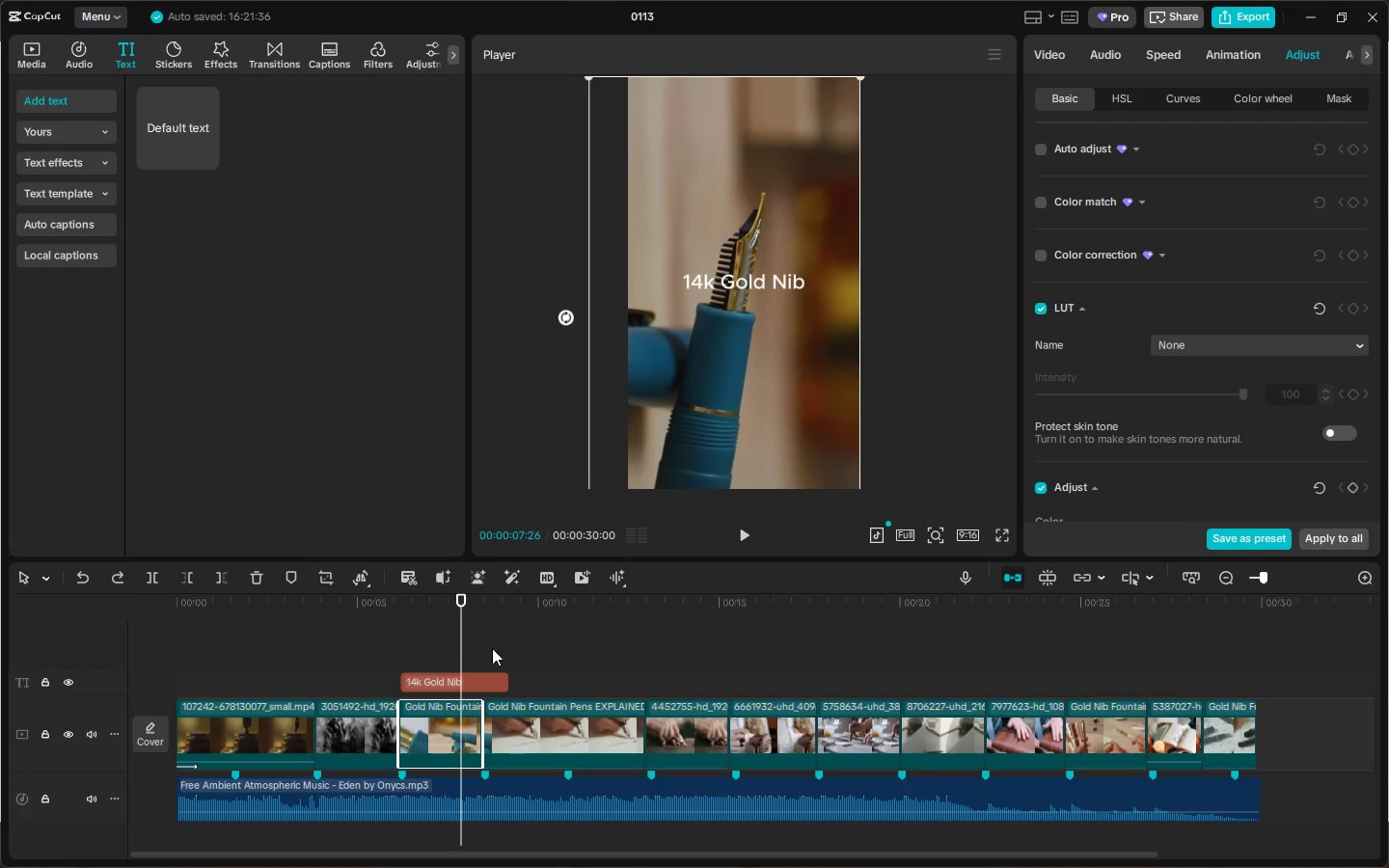 
left_click([475, 676])
 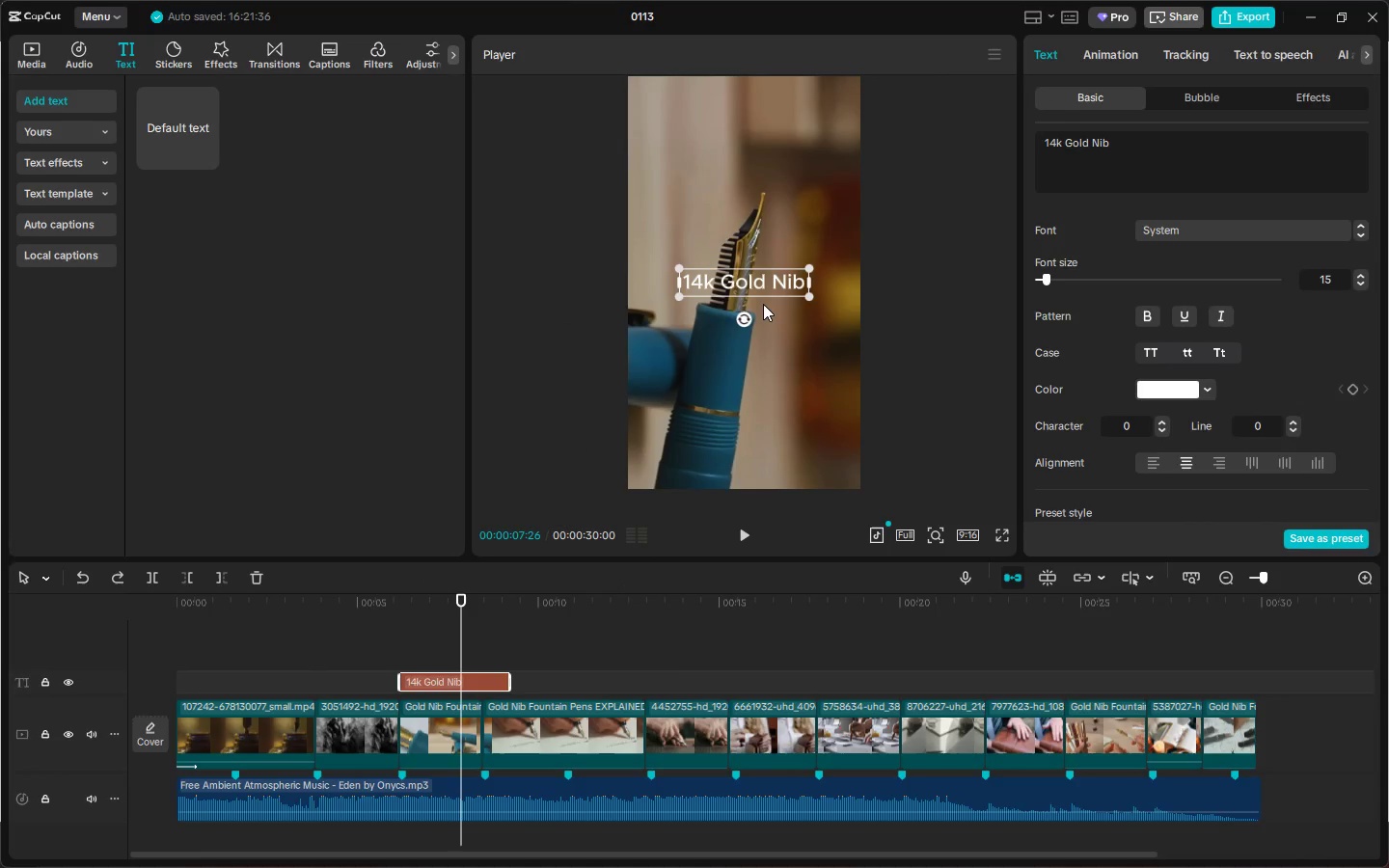 
left_click_drag(start_coordinate=[760, 297], to_coordinate=[755, 349])
 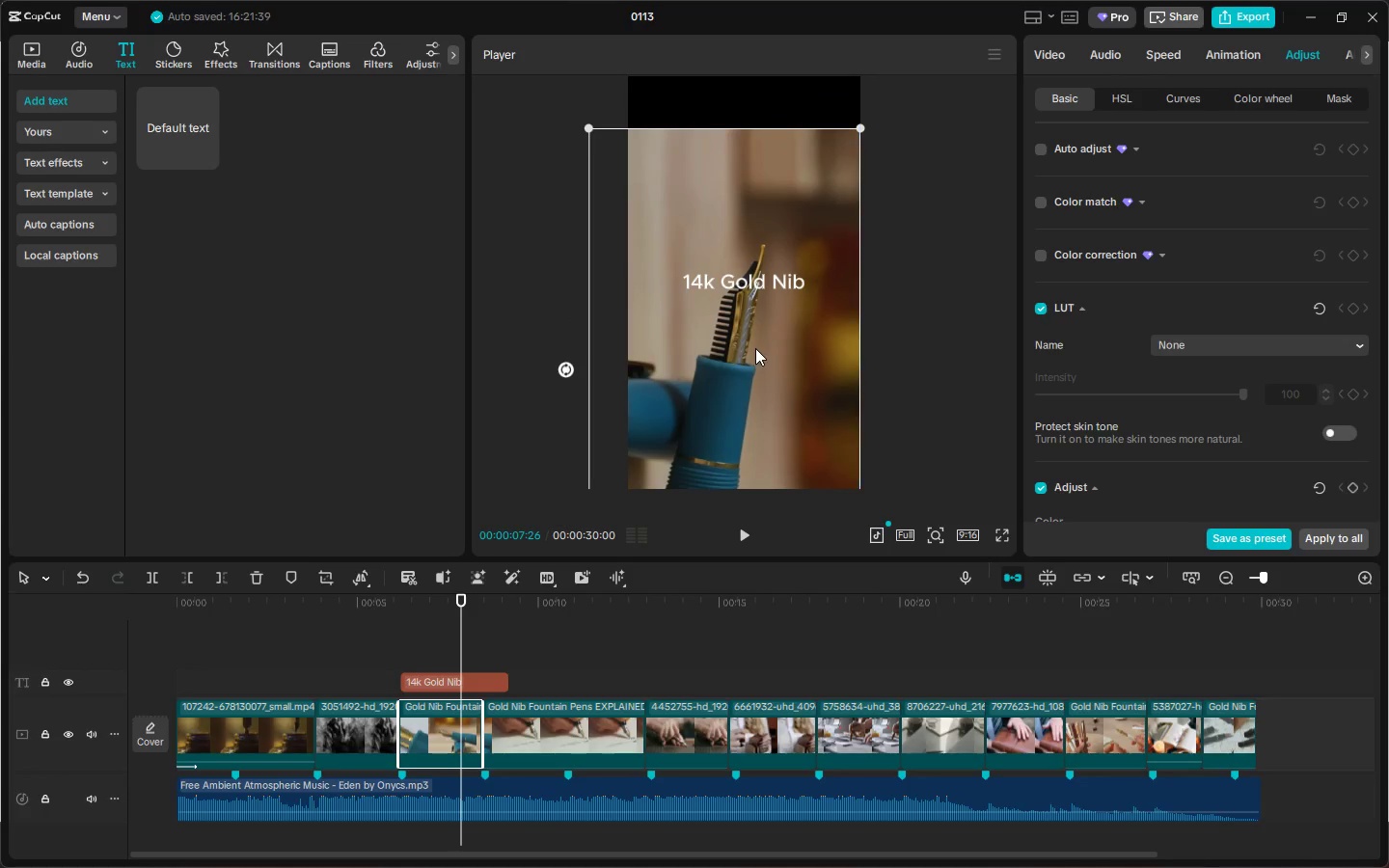 
key(Control+ControlLeft)
 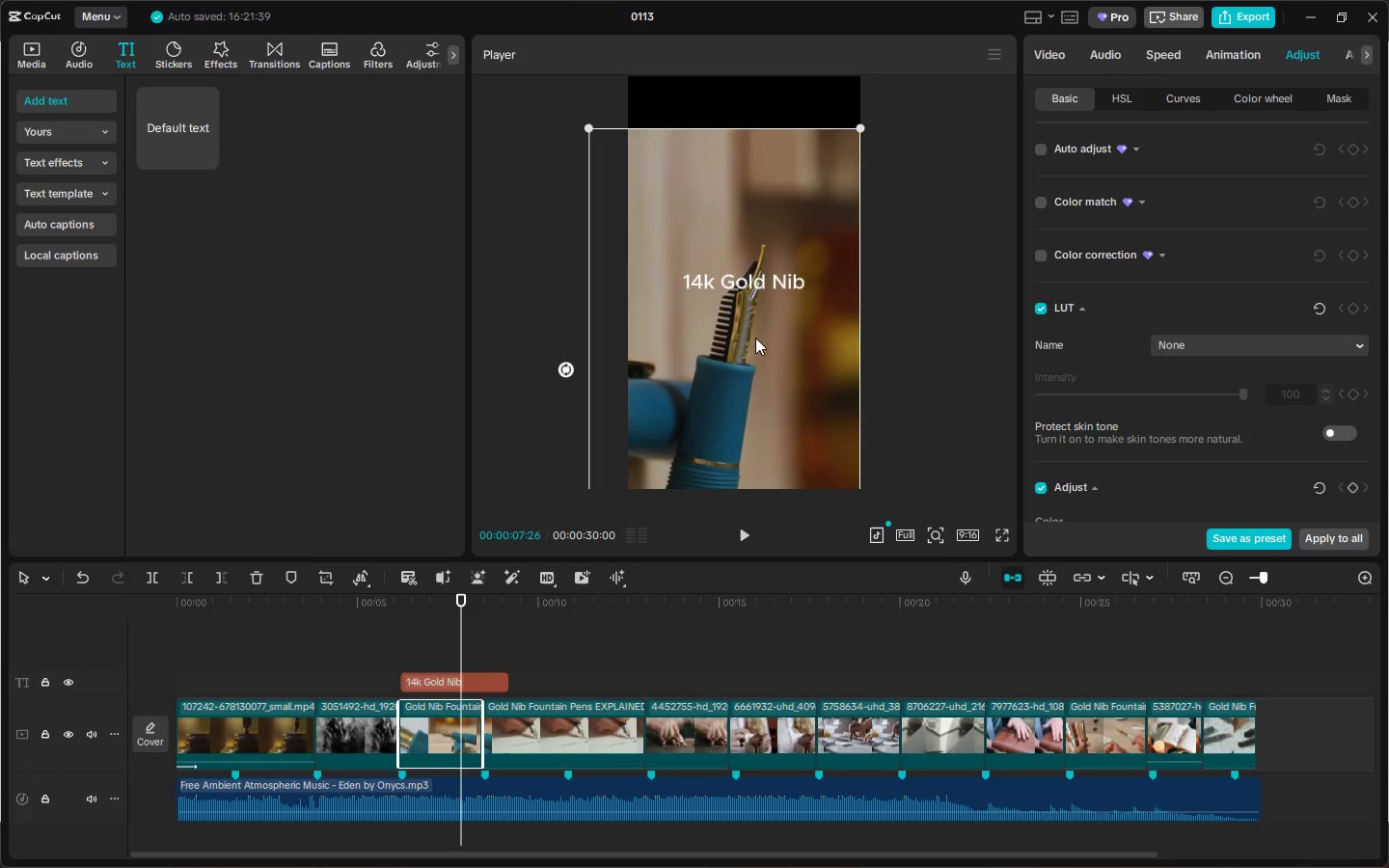 
key(Control+Z)
 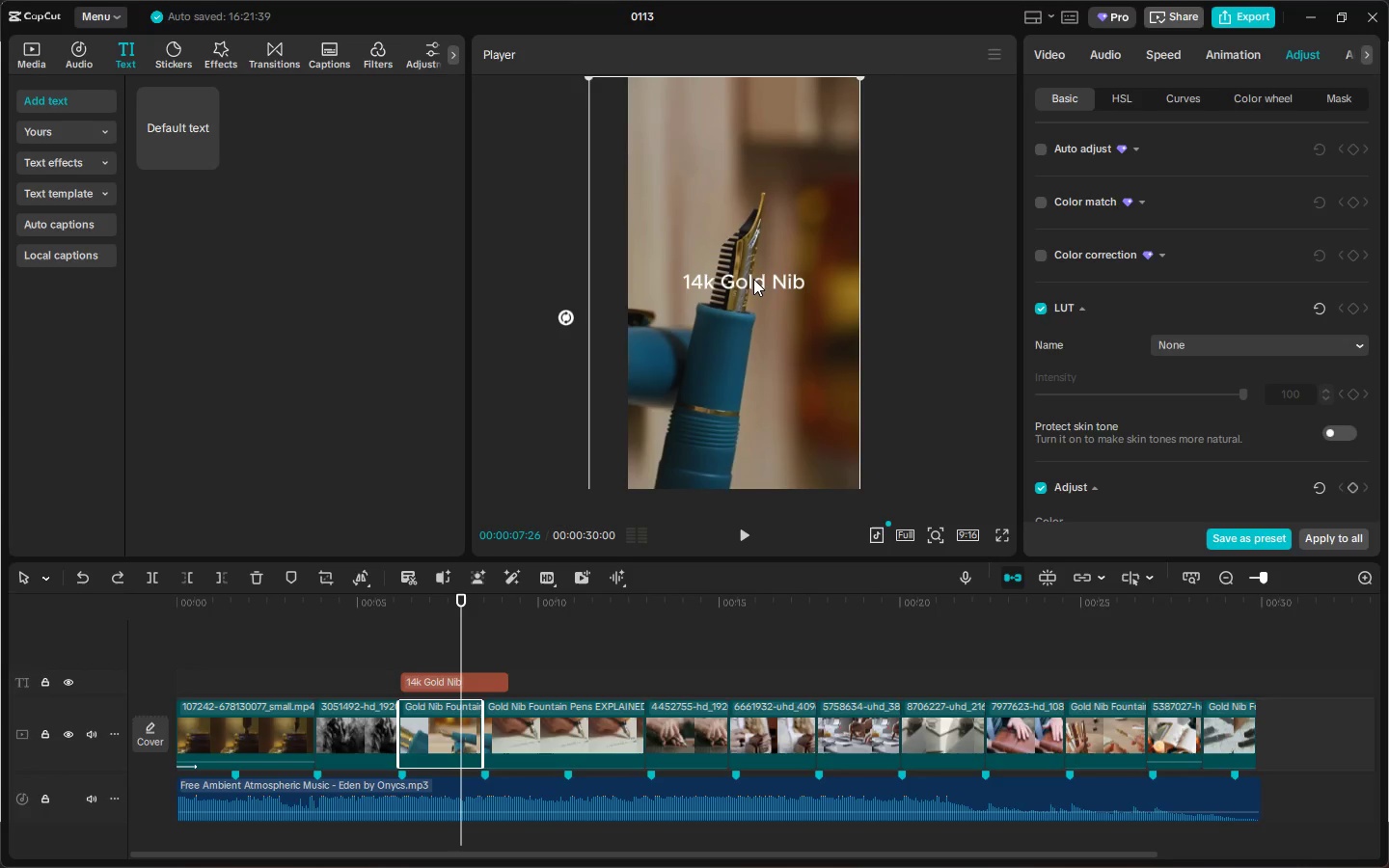 
left_click([756, 283])
 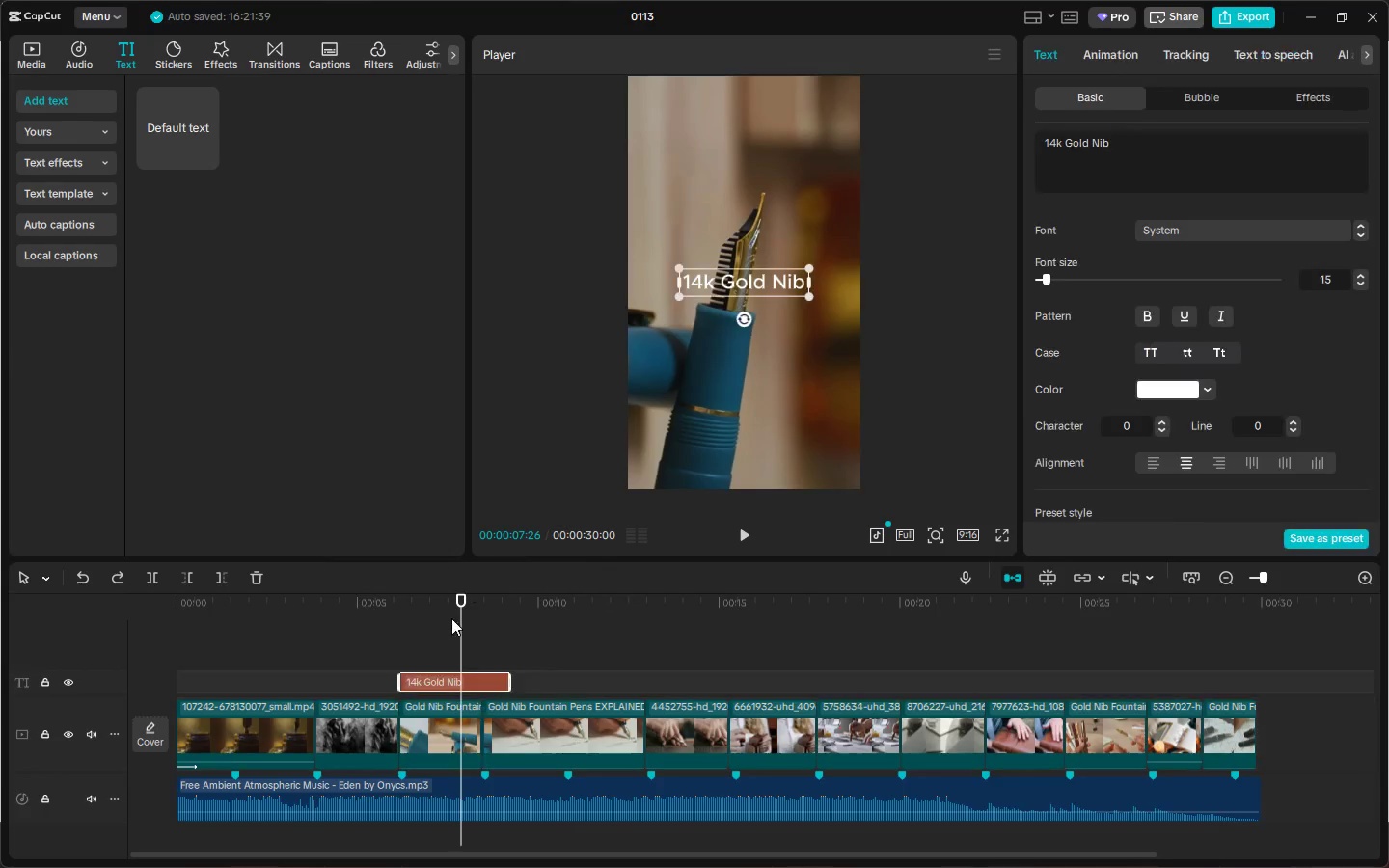 
left_click([434, 674])
 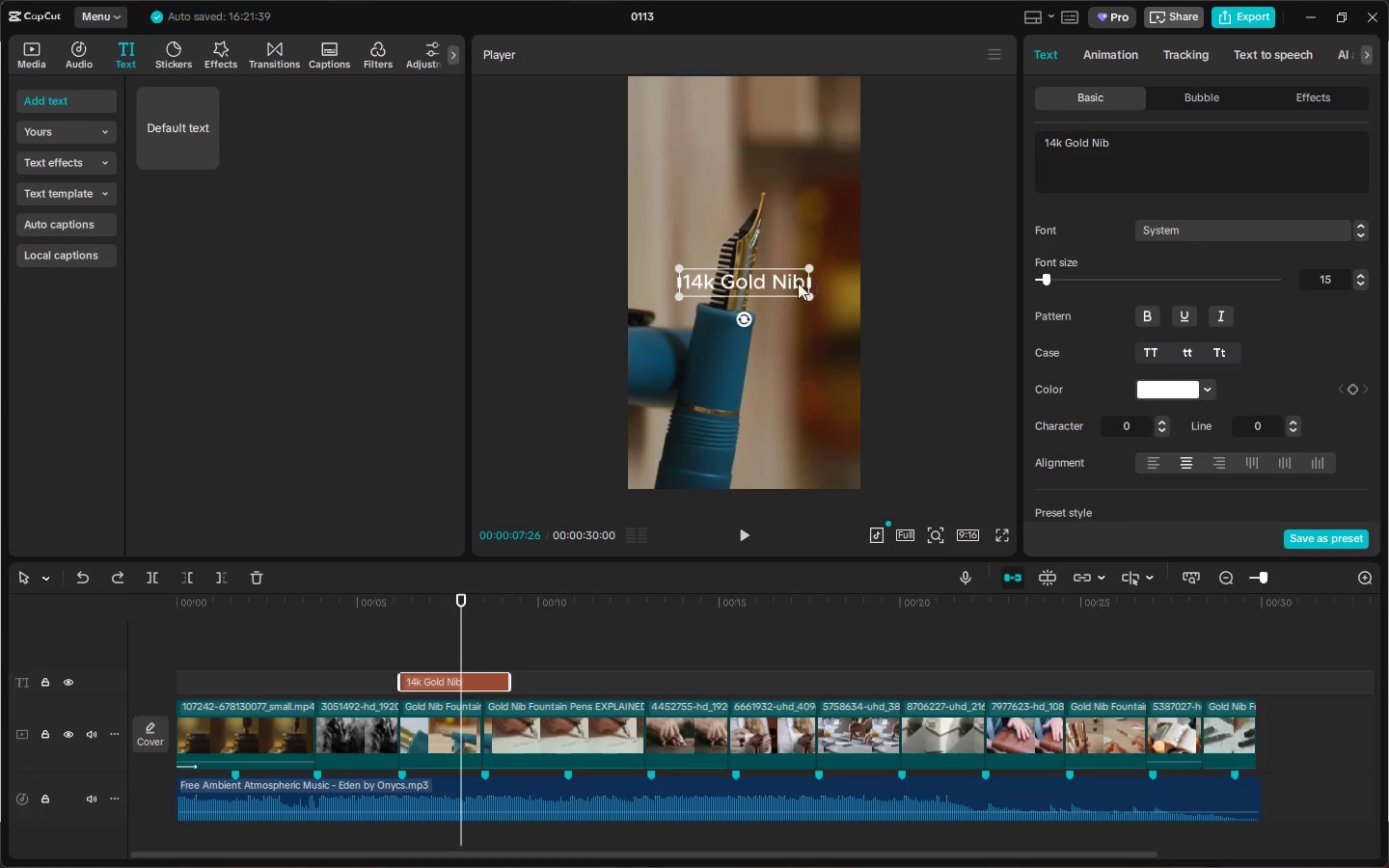 
left_click_drag(start_coordinate=[764, 289], to_coordinate=[762, 329])
 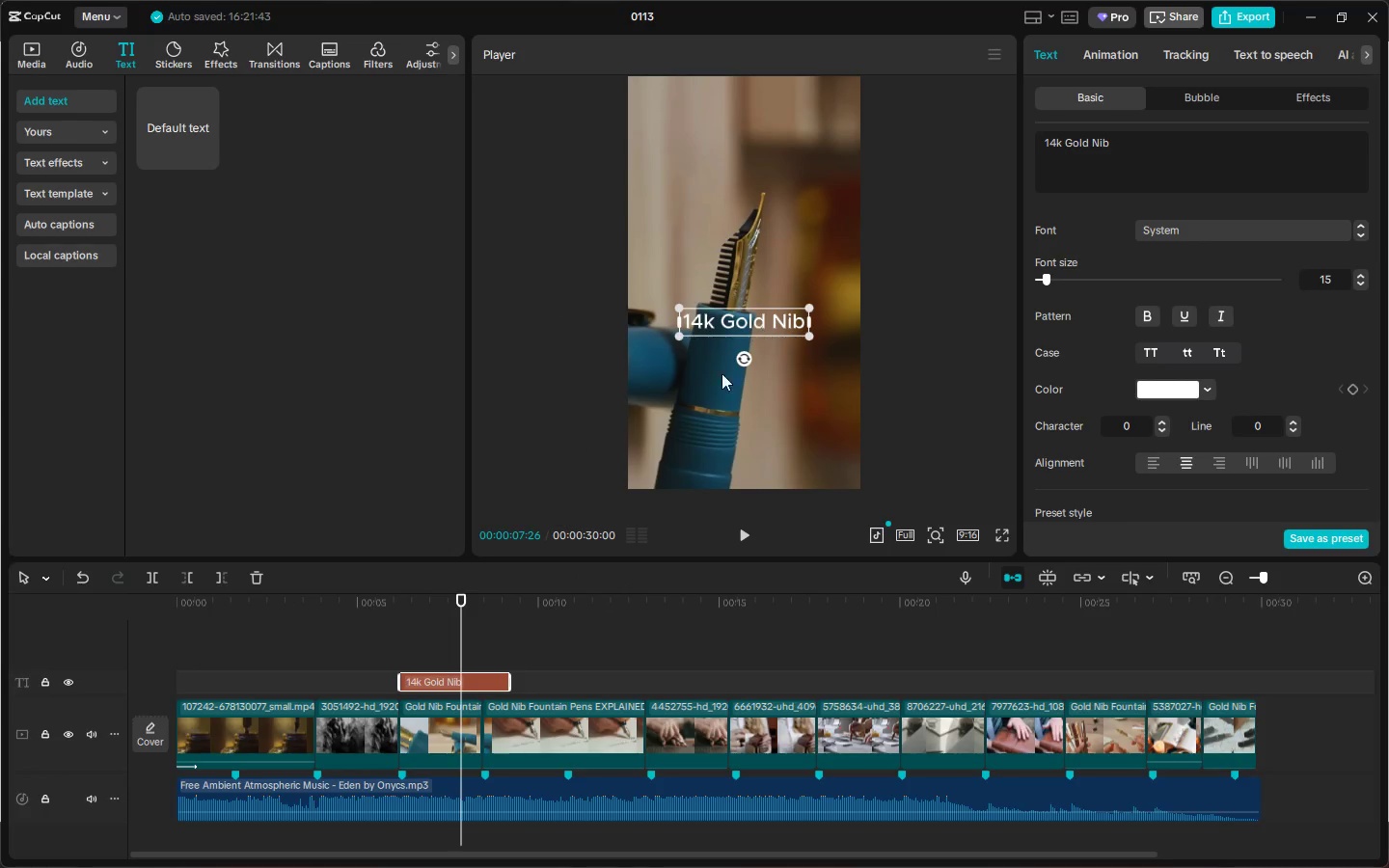 
key(Space)
 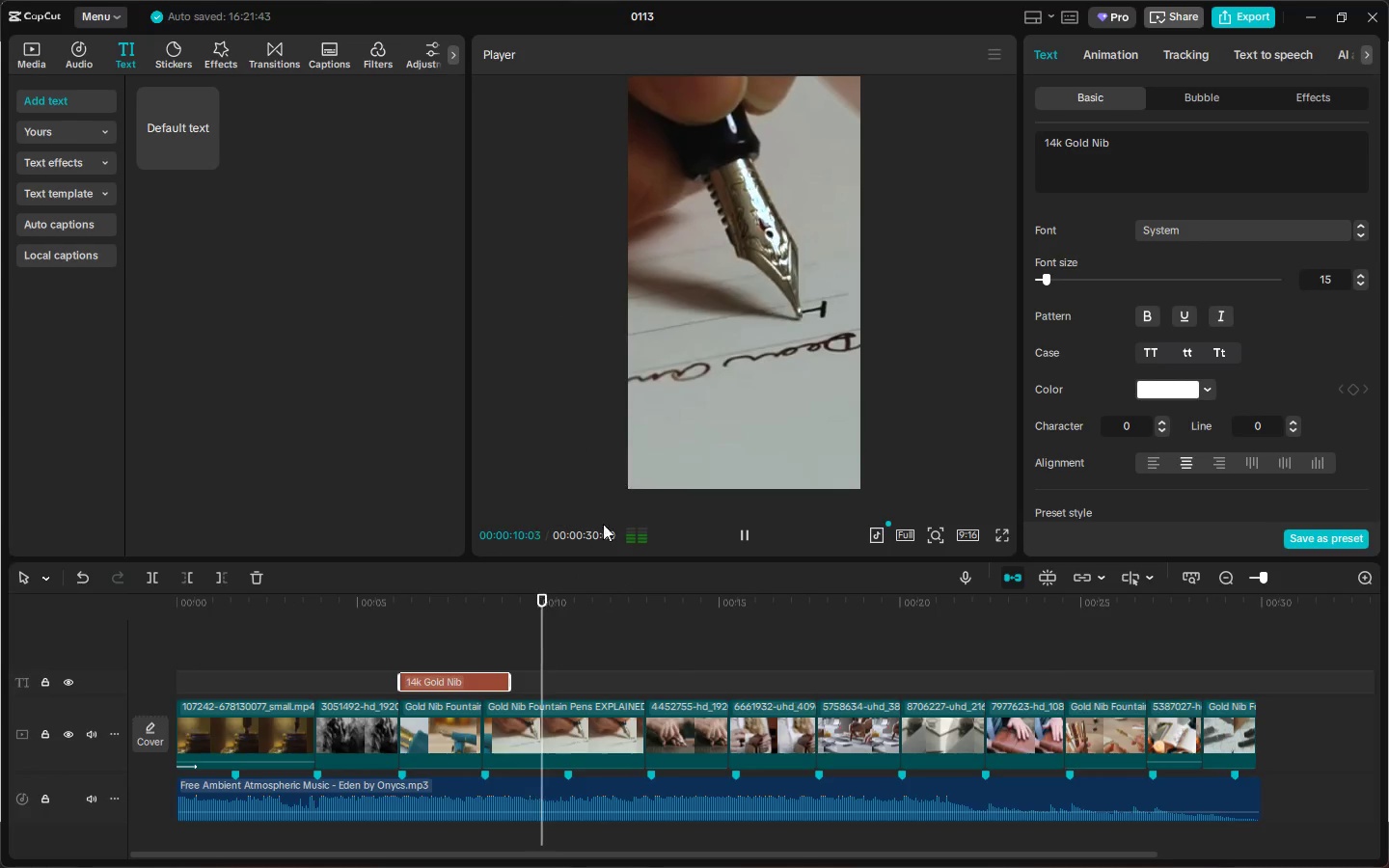 
key(Space)
 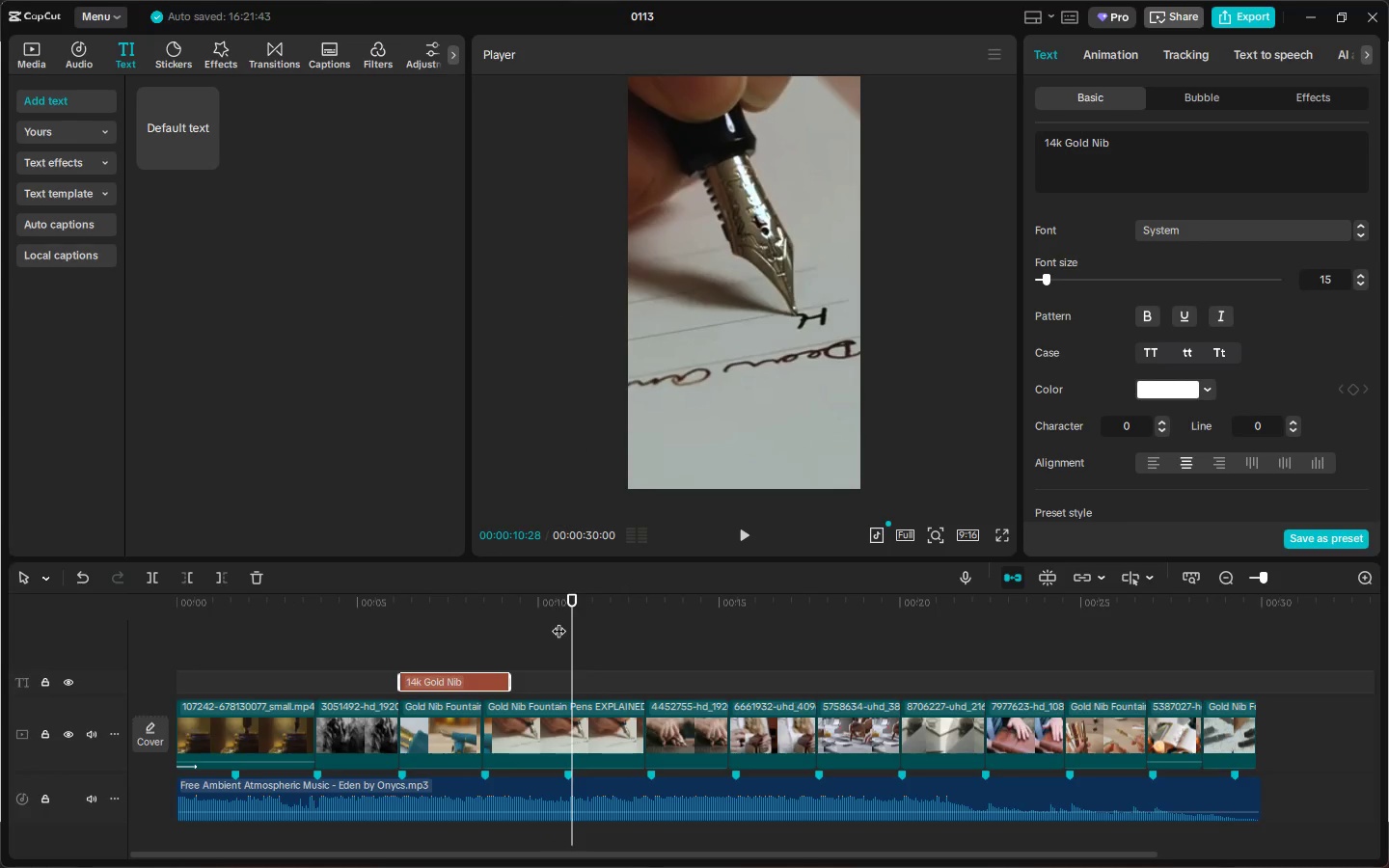 
key(Alt+AltLeft)
 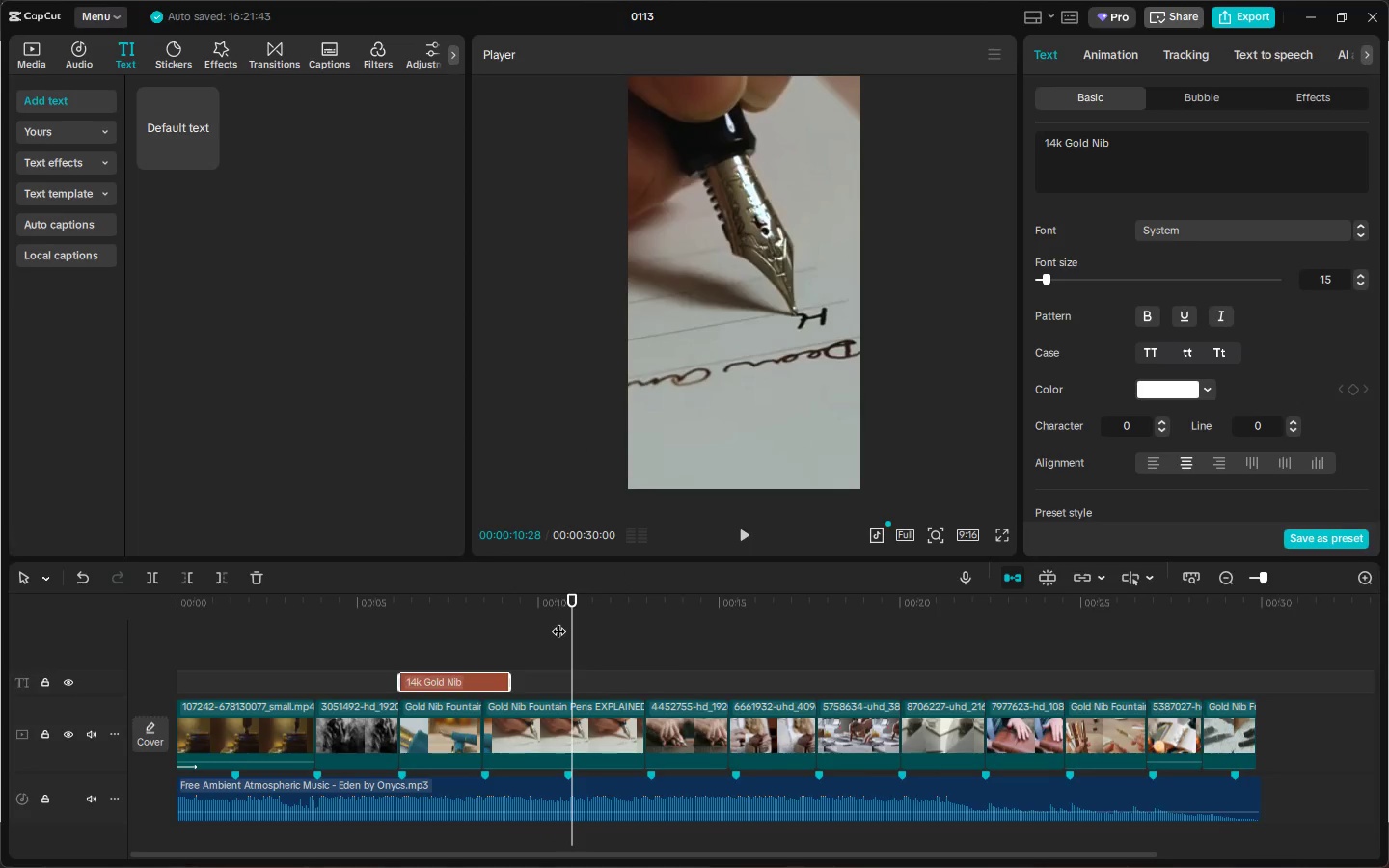 
key(Alt+Tab)